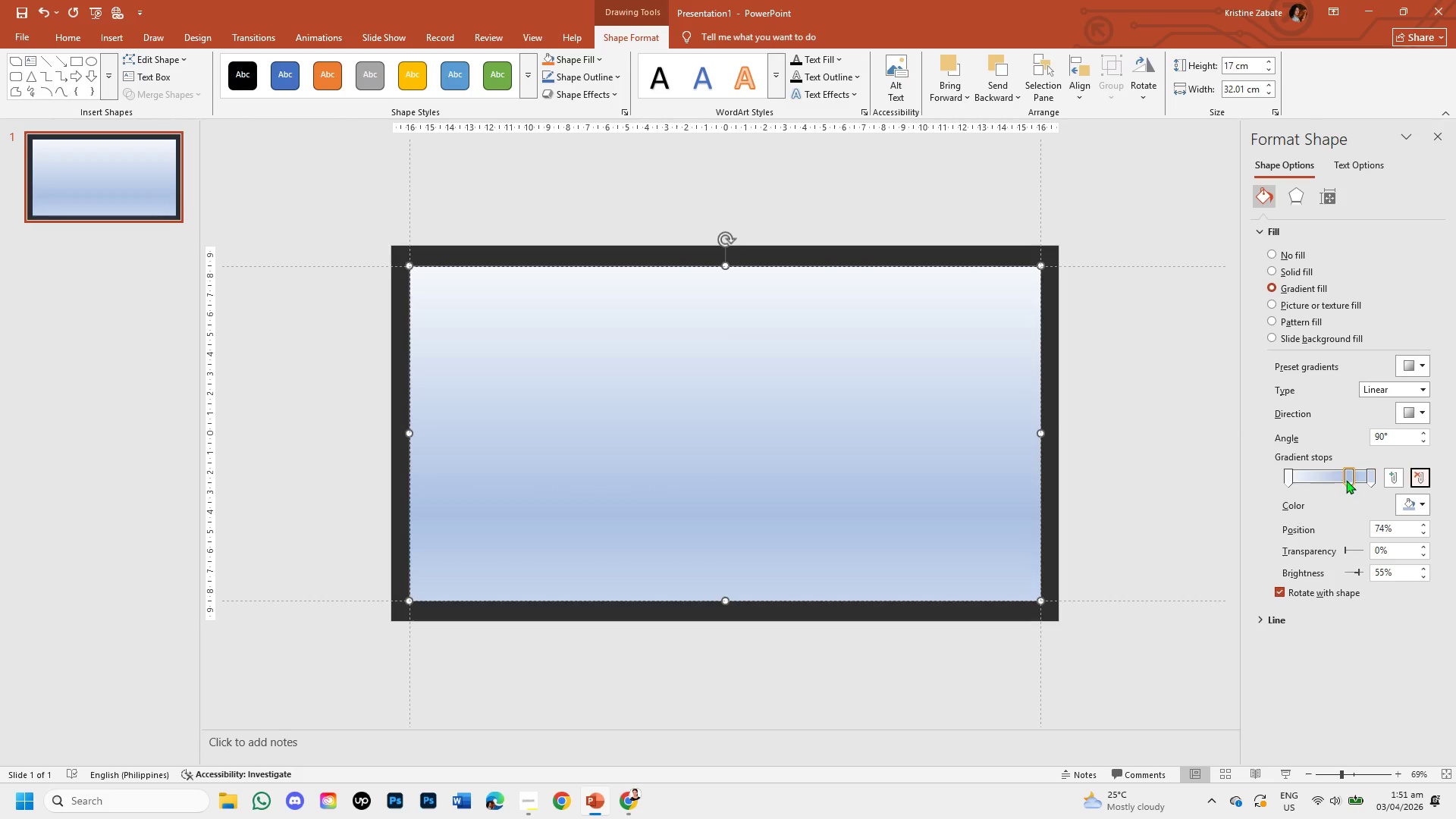 
left_click([1348, 480])
 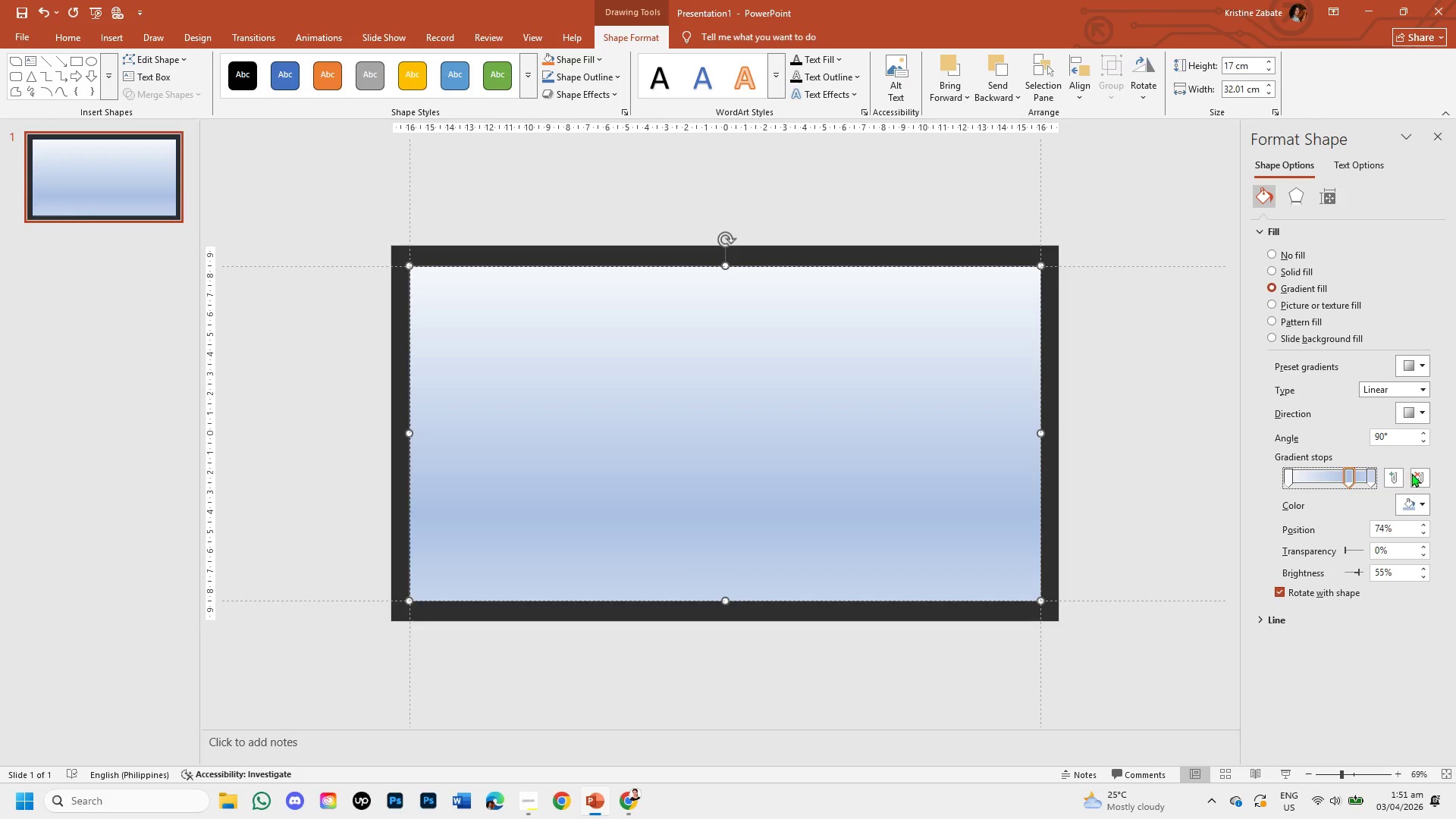 
left_click([1417, 476])
 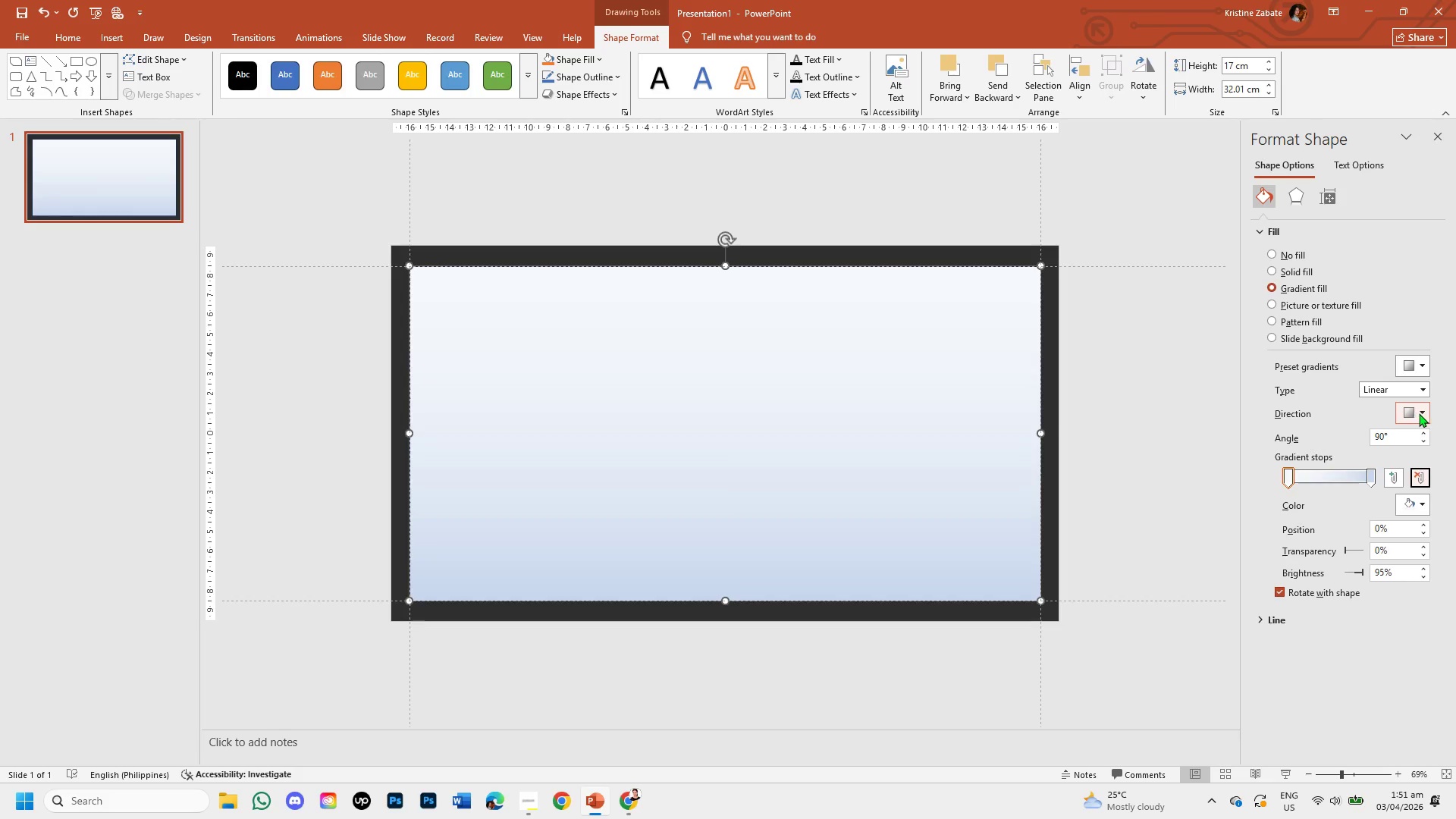 
left_click([1422, 413])
 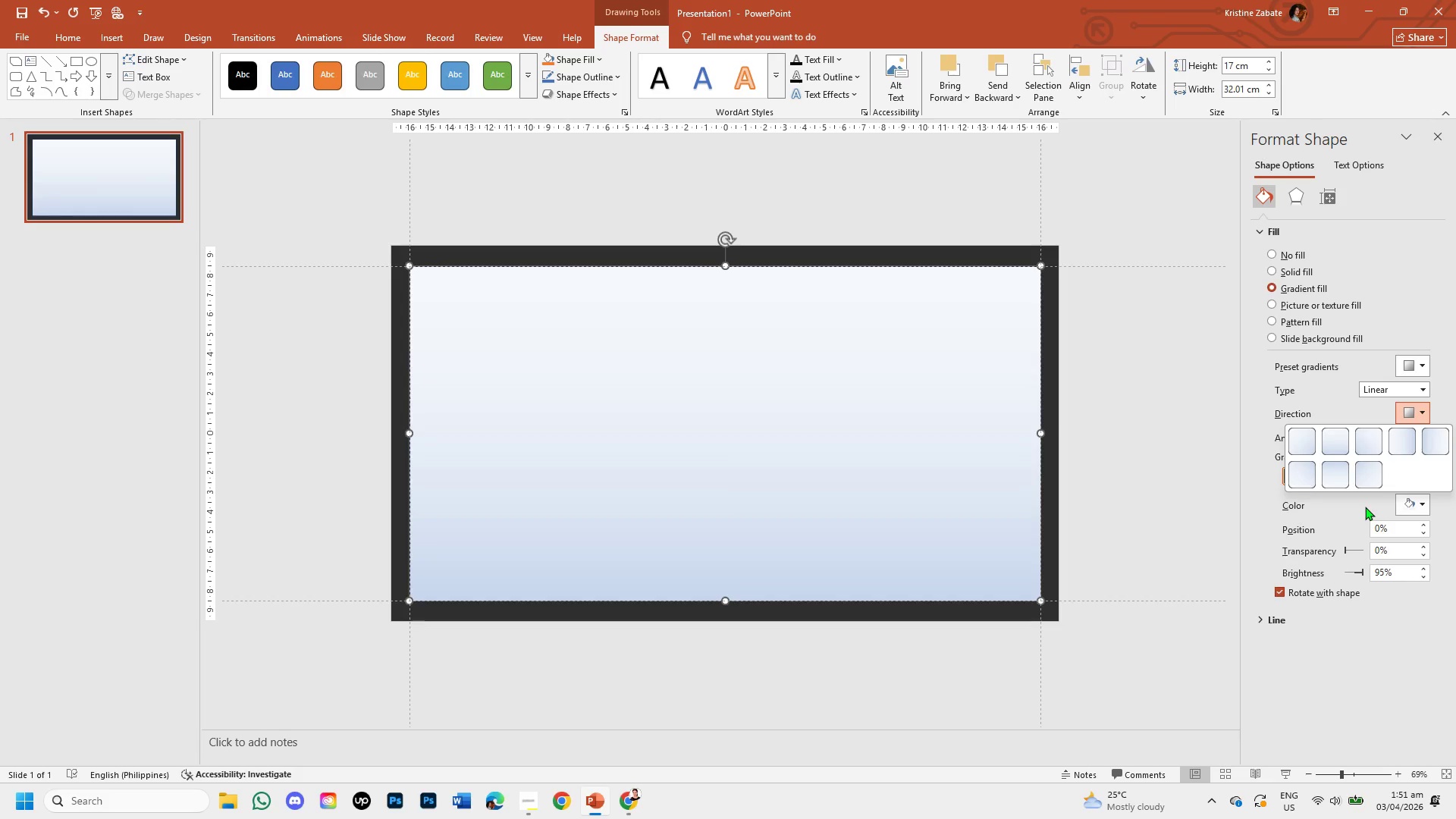 
left_click([1365, 507])
 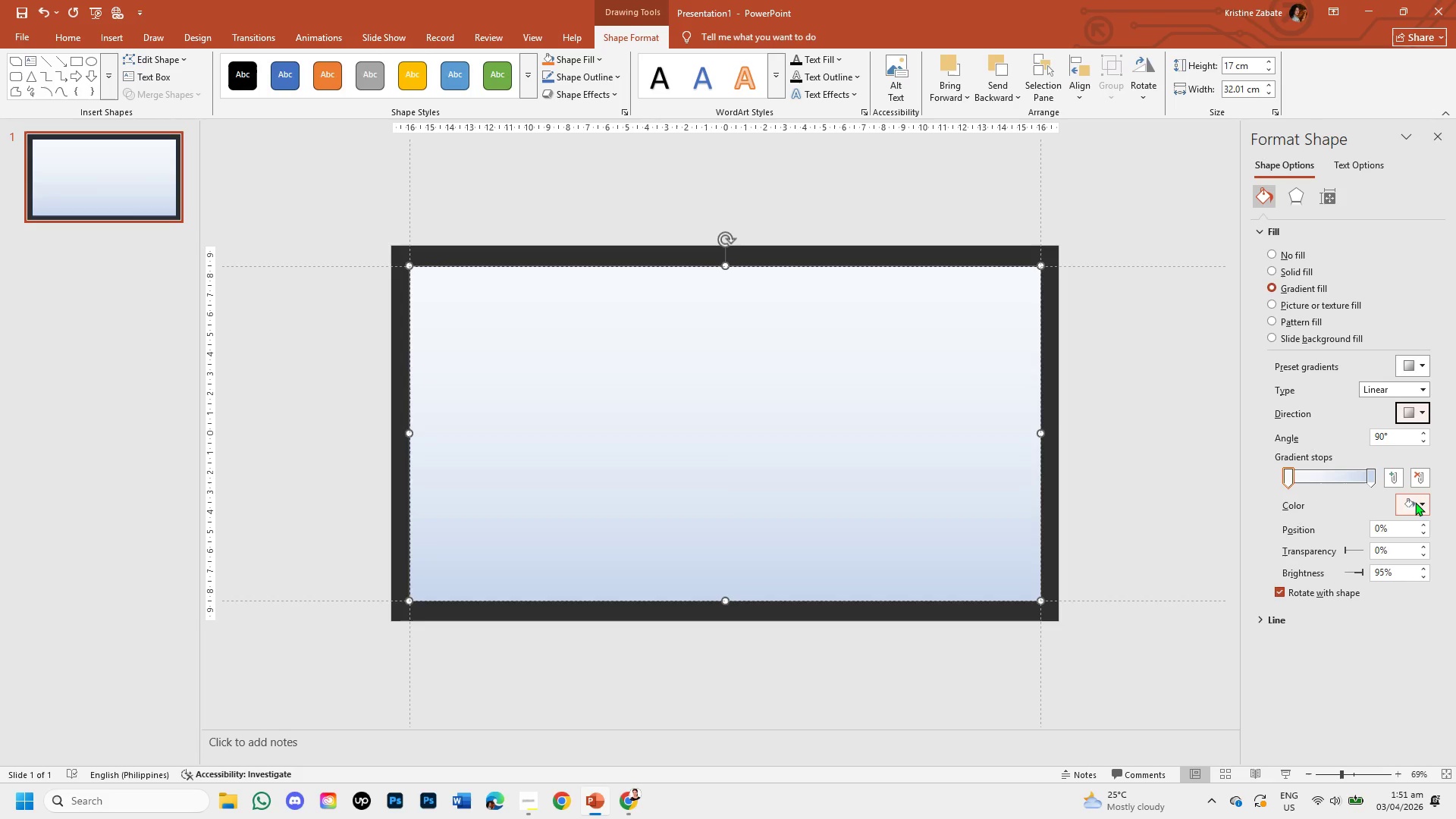 
left_click([1420, 504])
 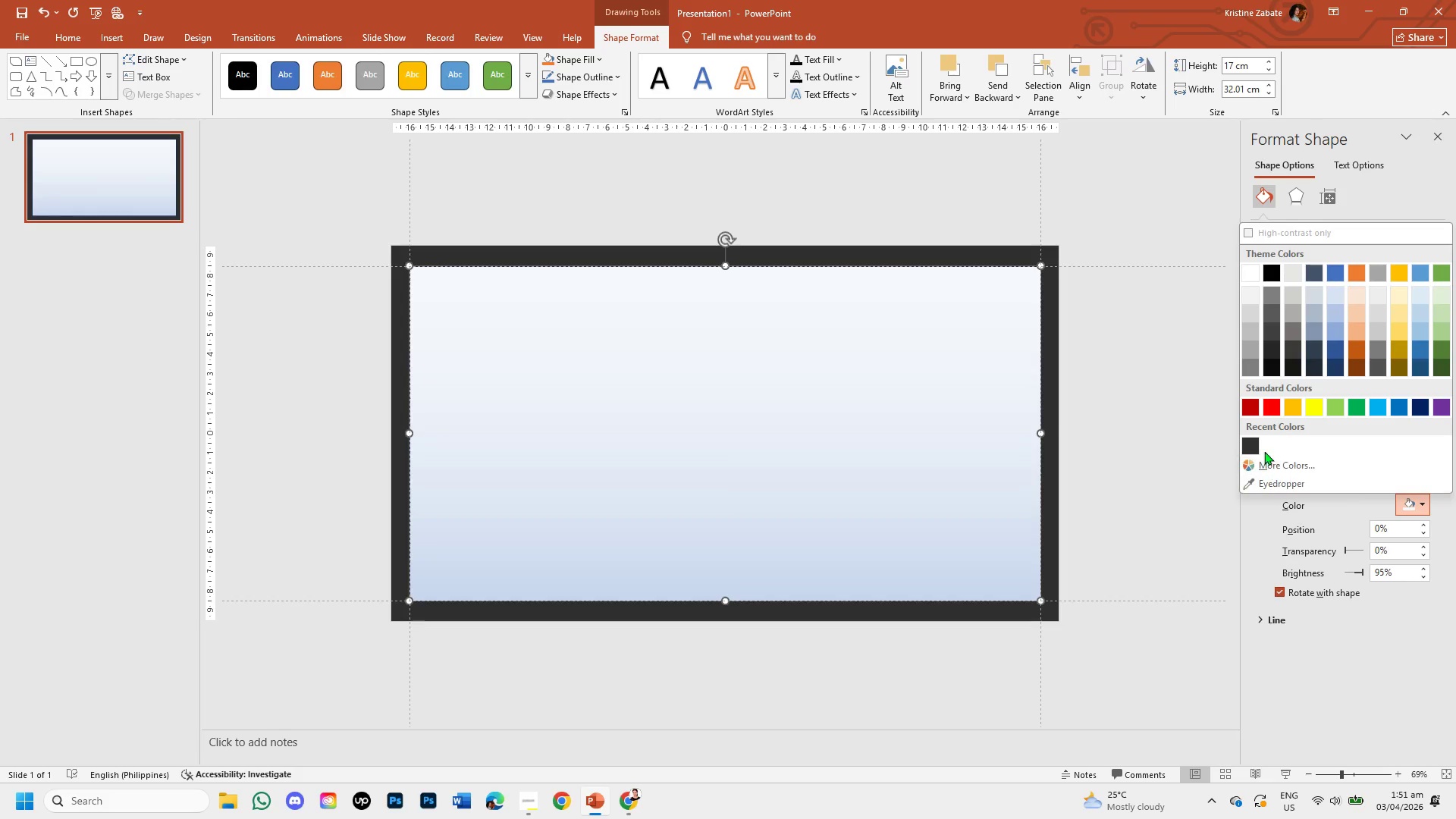 
left_click([1259, 446])
 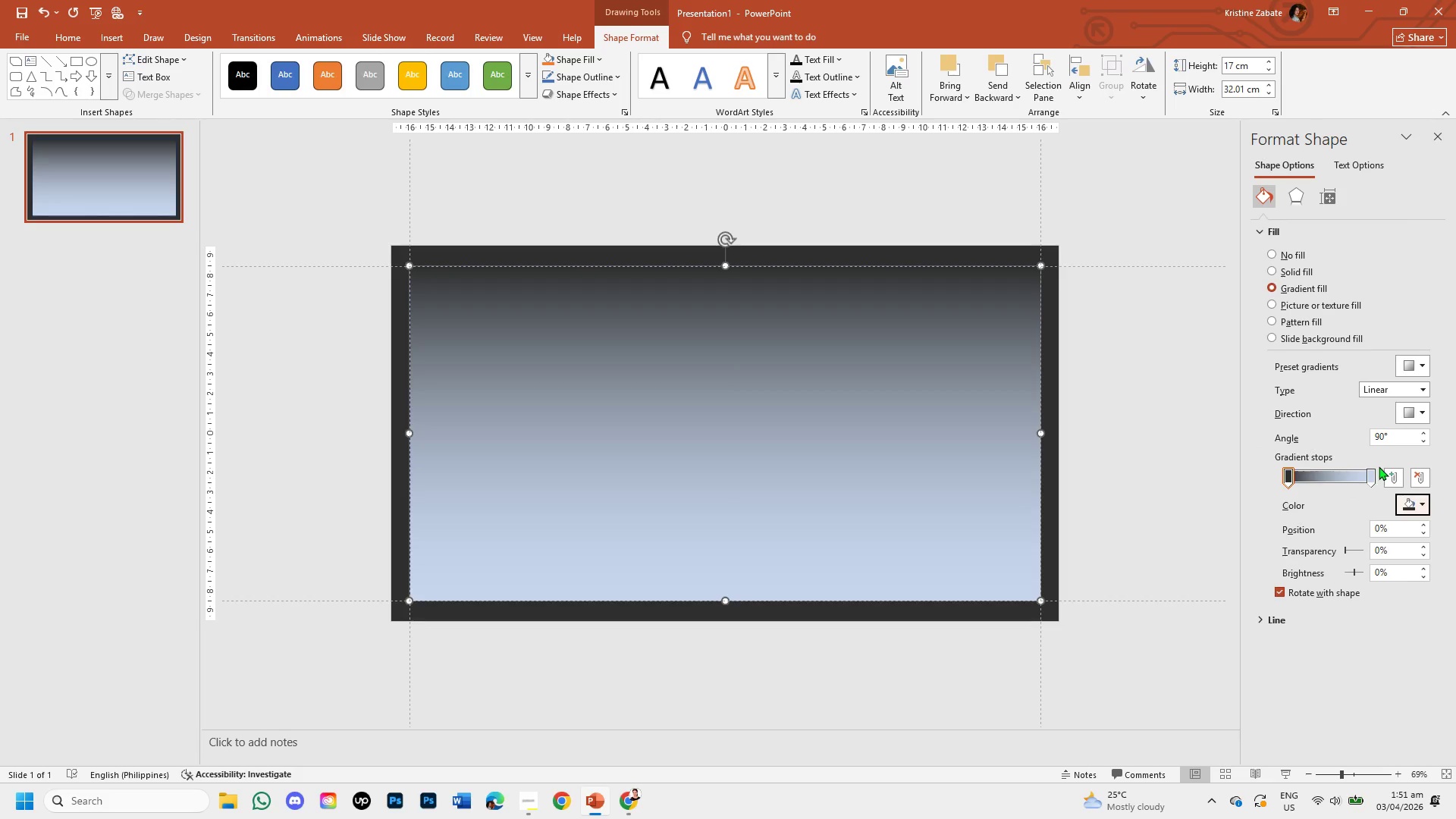 
left_click([1371, 479])
 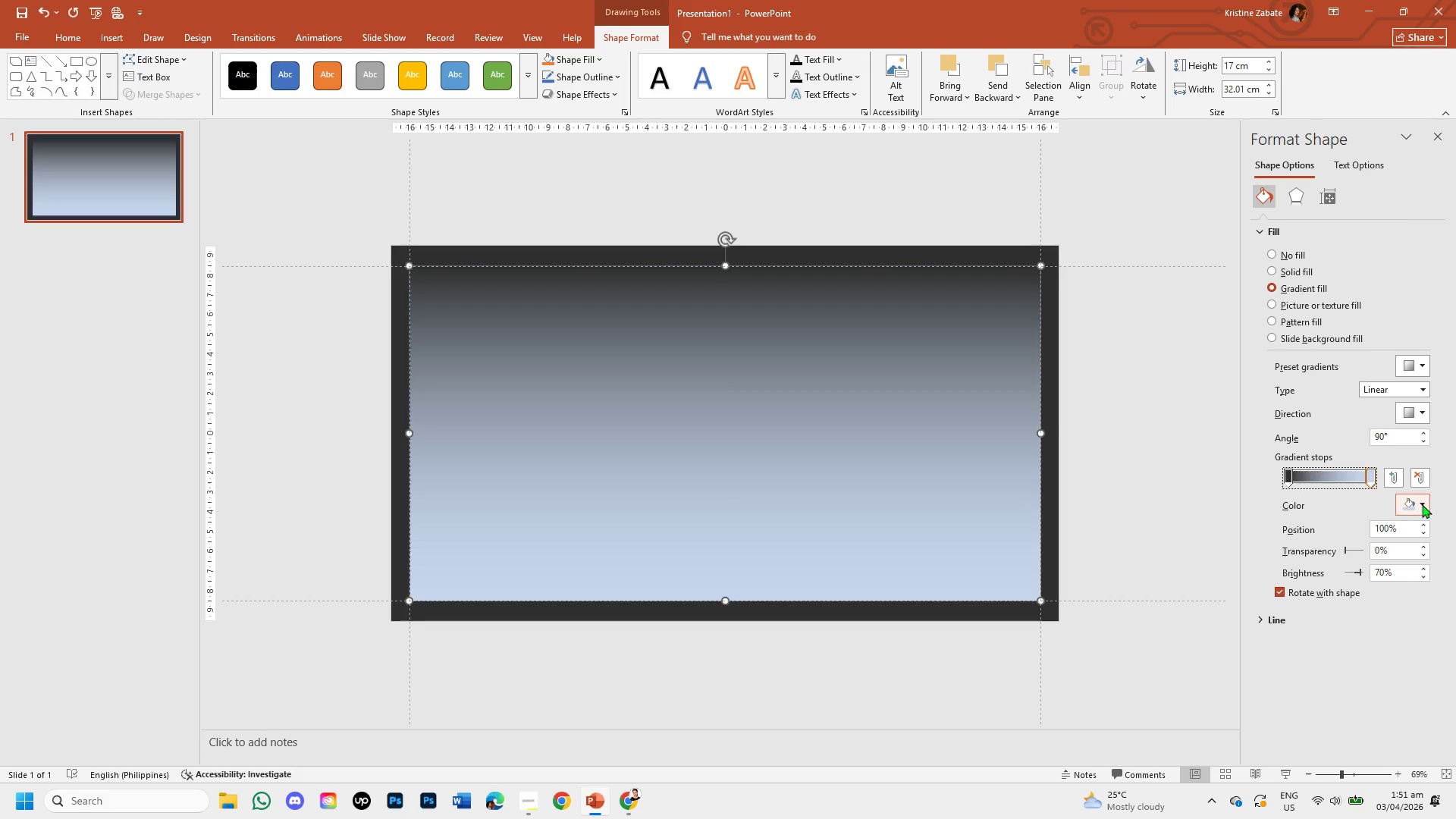 
left_click([1422, 504])
 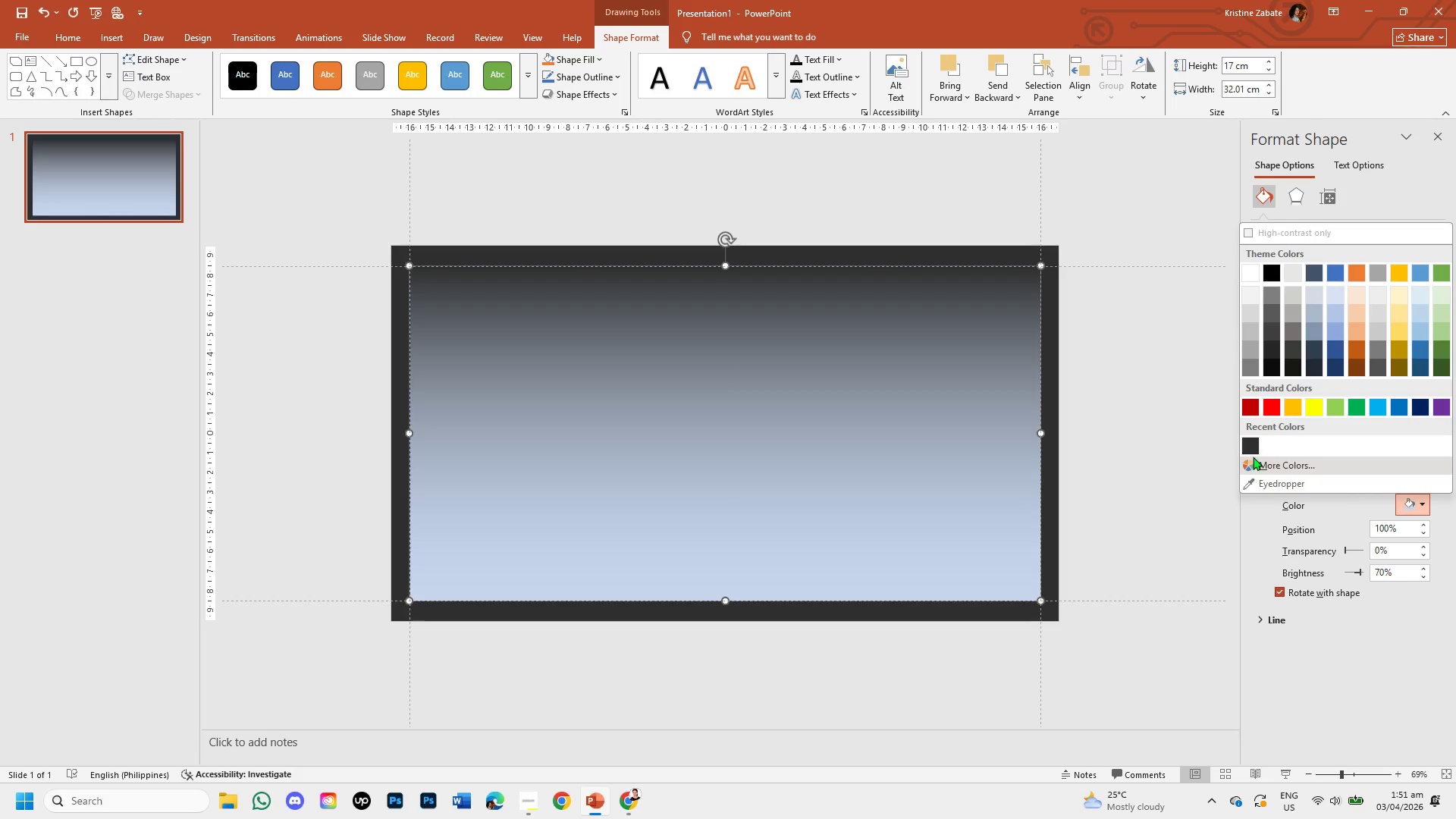 
left_click([1254, 453])
 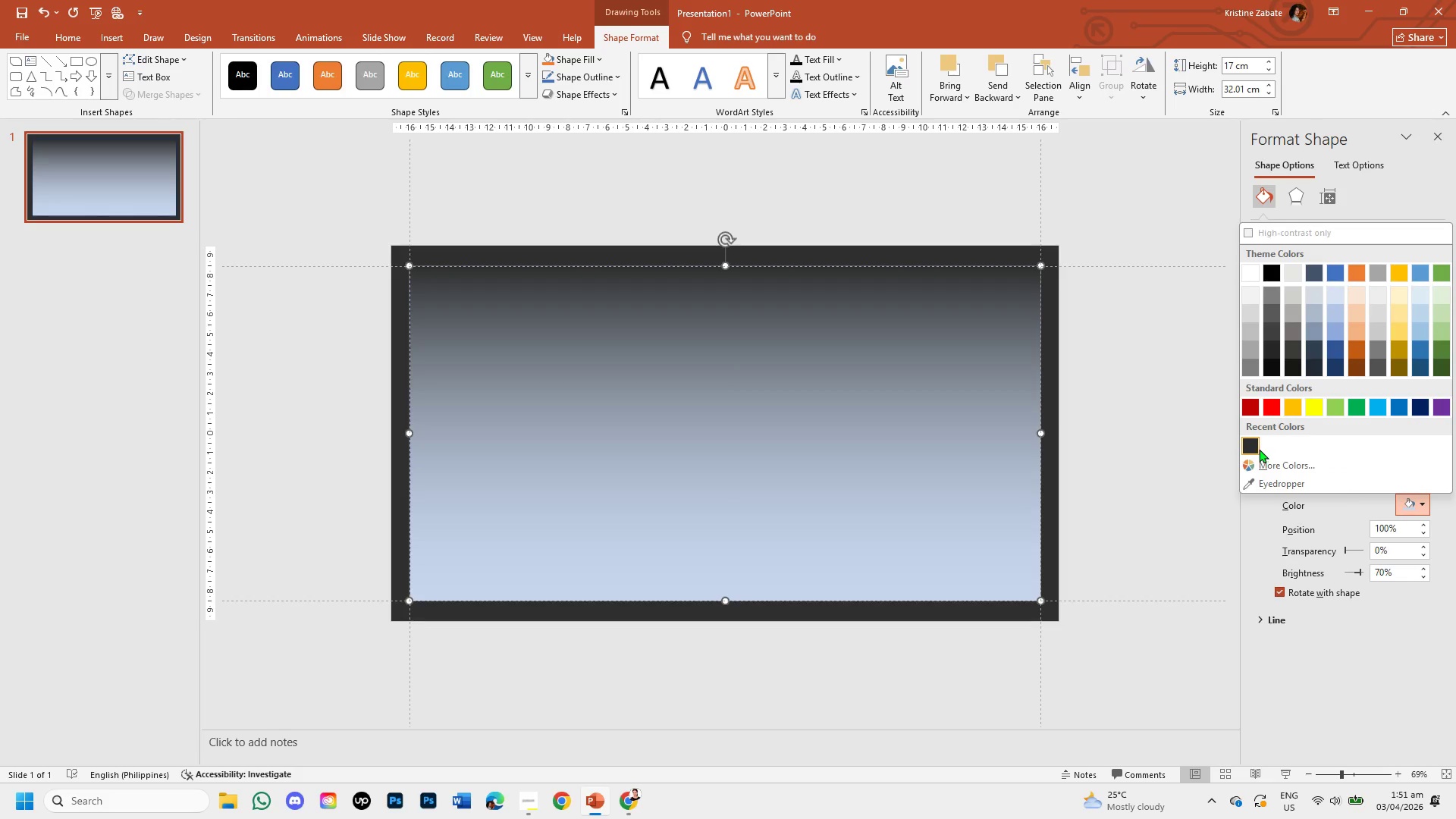 
left_click([1255, 447])
 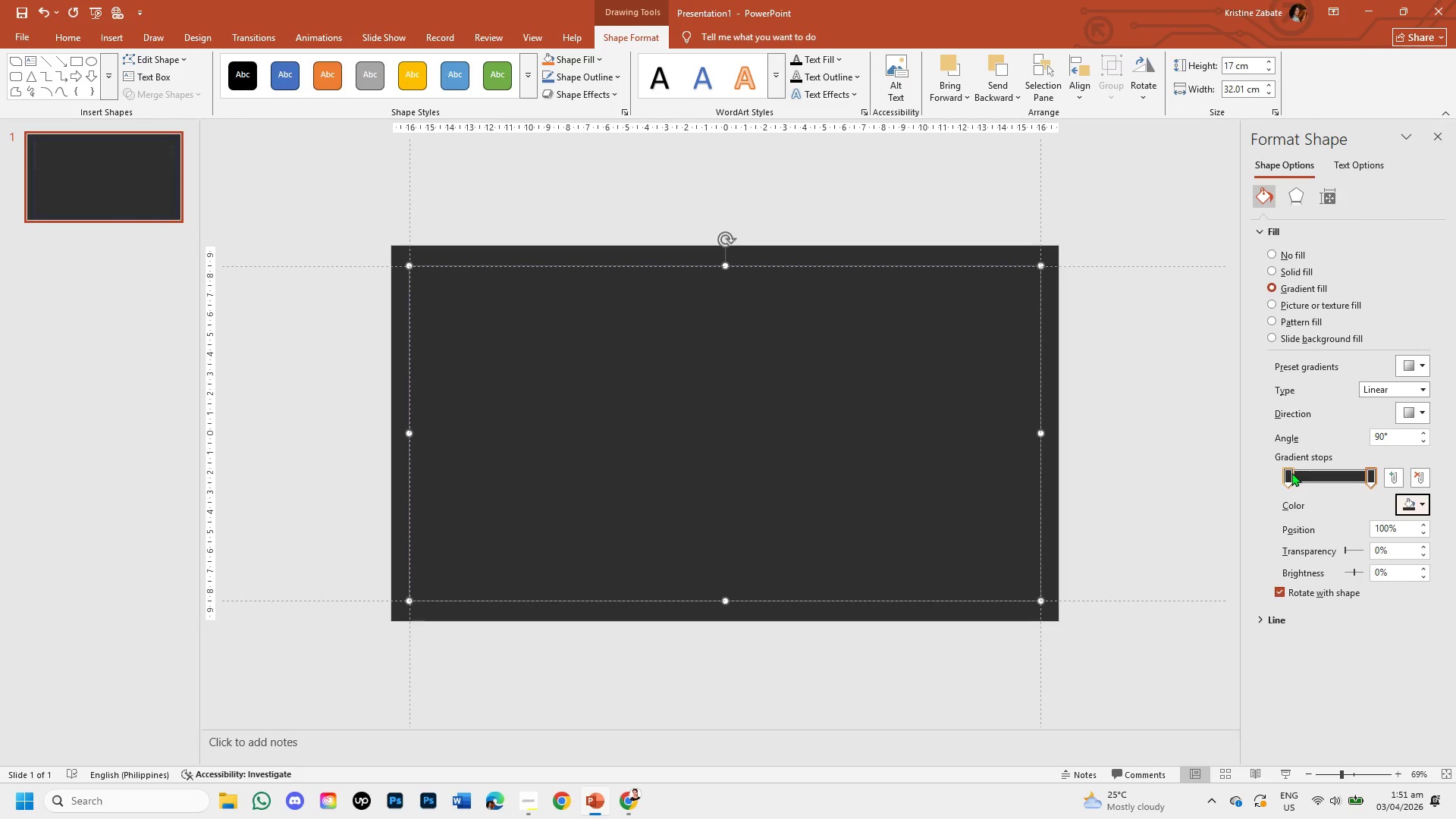 
left_click([1291, 472])
 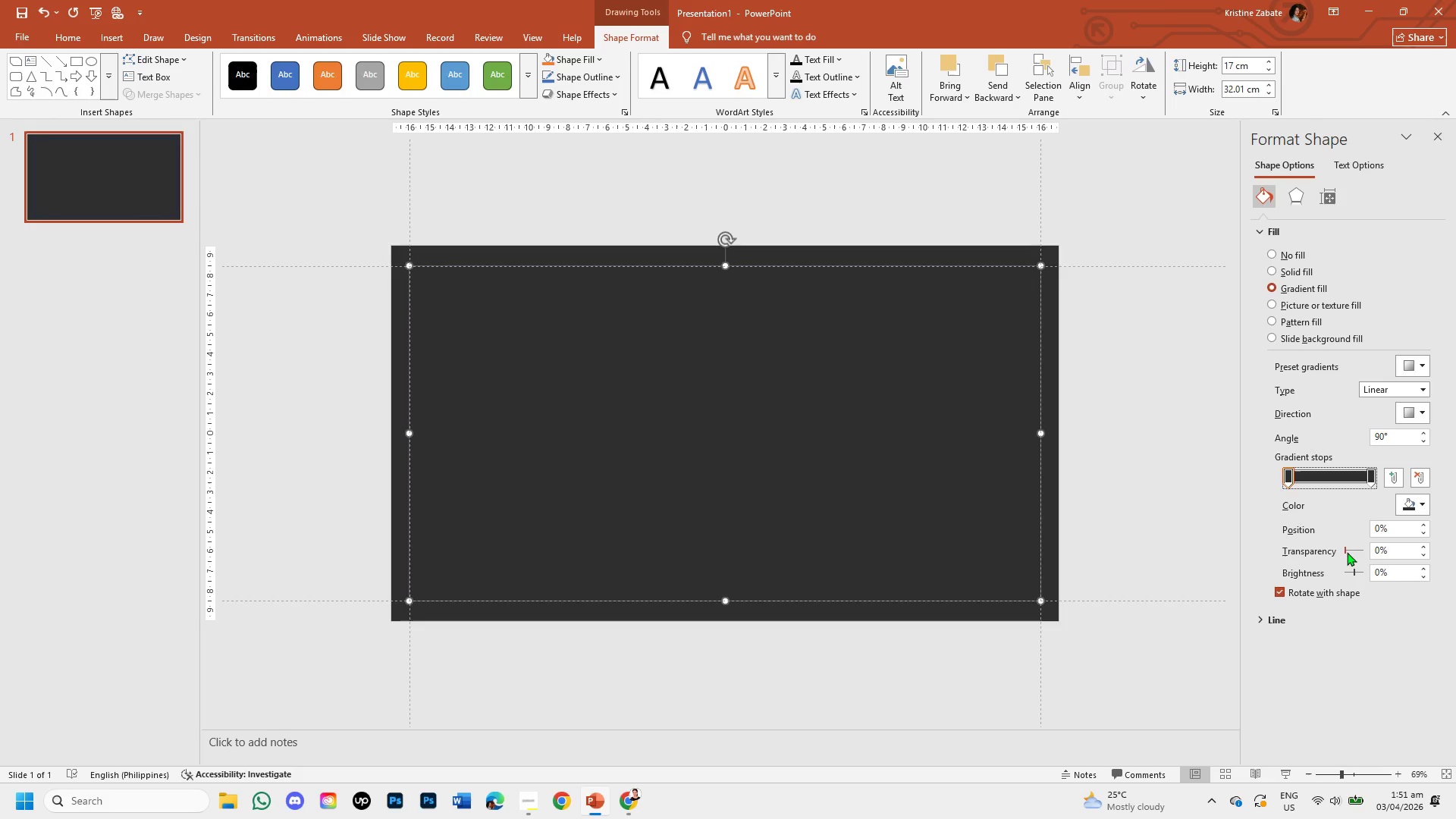 
left_click_drag(start_coordinate=[1344, 548], to_coordinate=[1366, 548])
 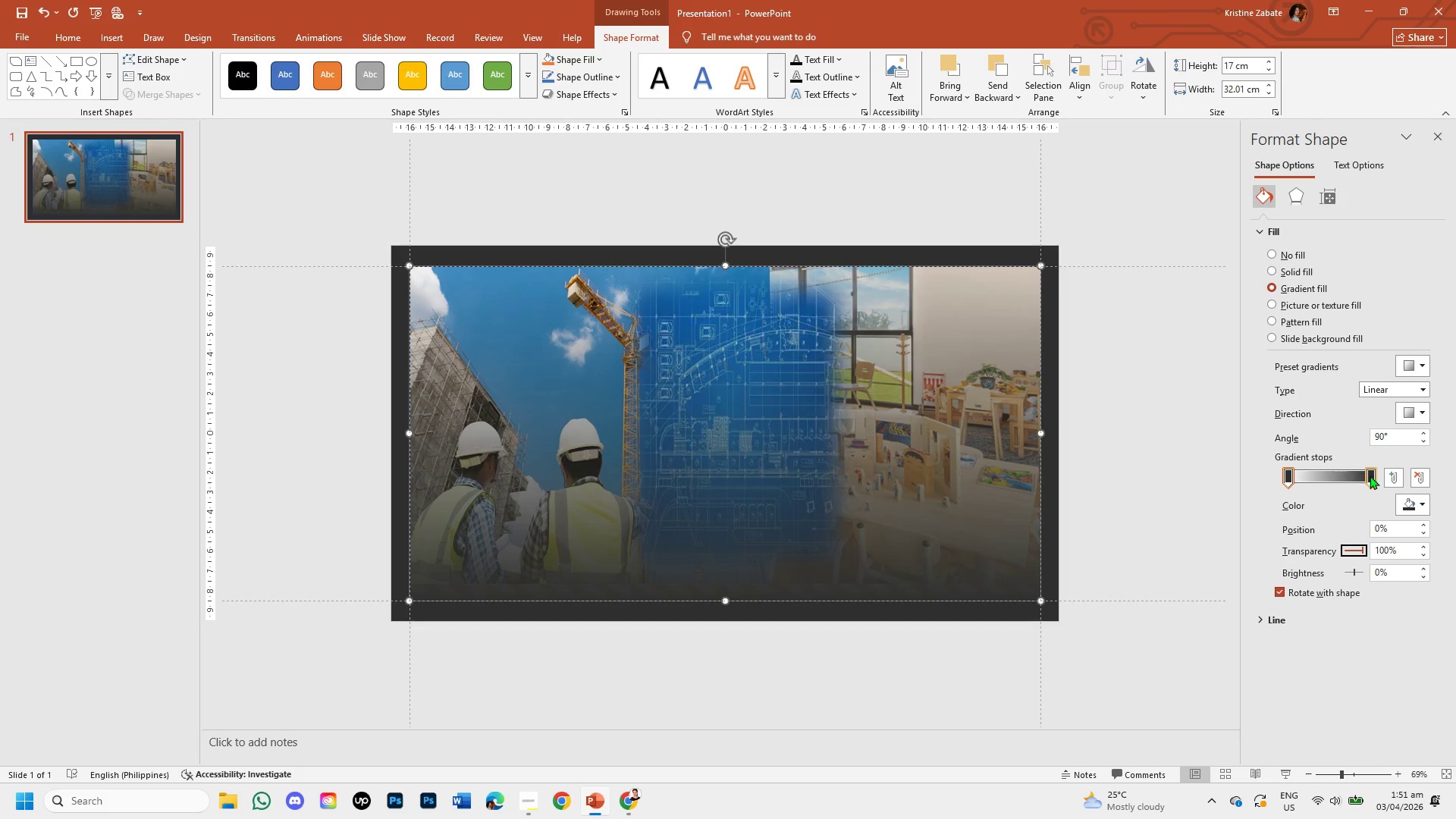 
left_click([1371, 476])
 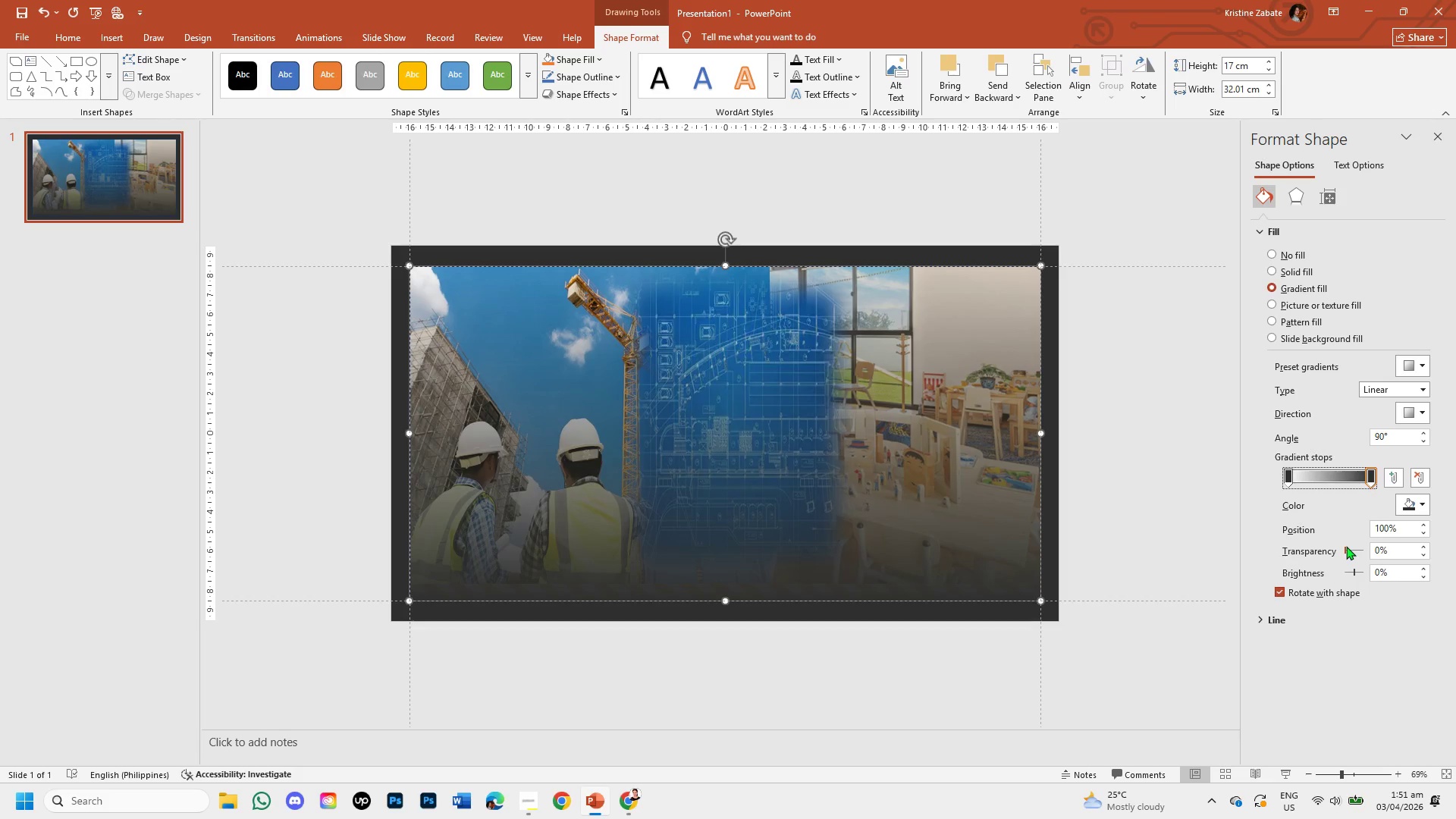 
left_click_drag(start_coordinate=[1346, 546], to_coordinate=[1360, 553])
 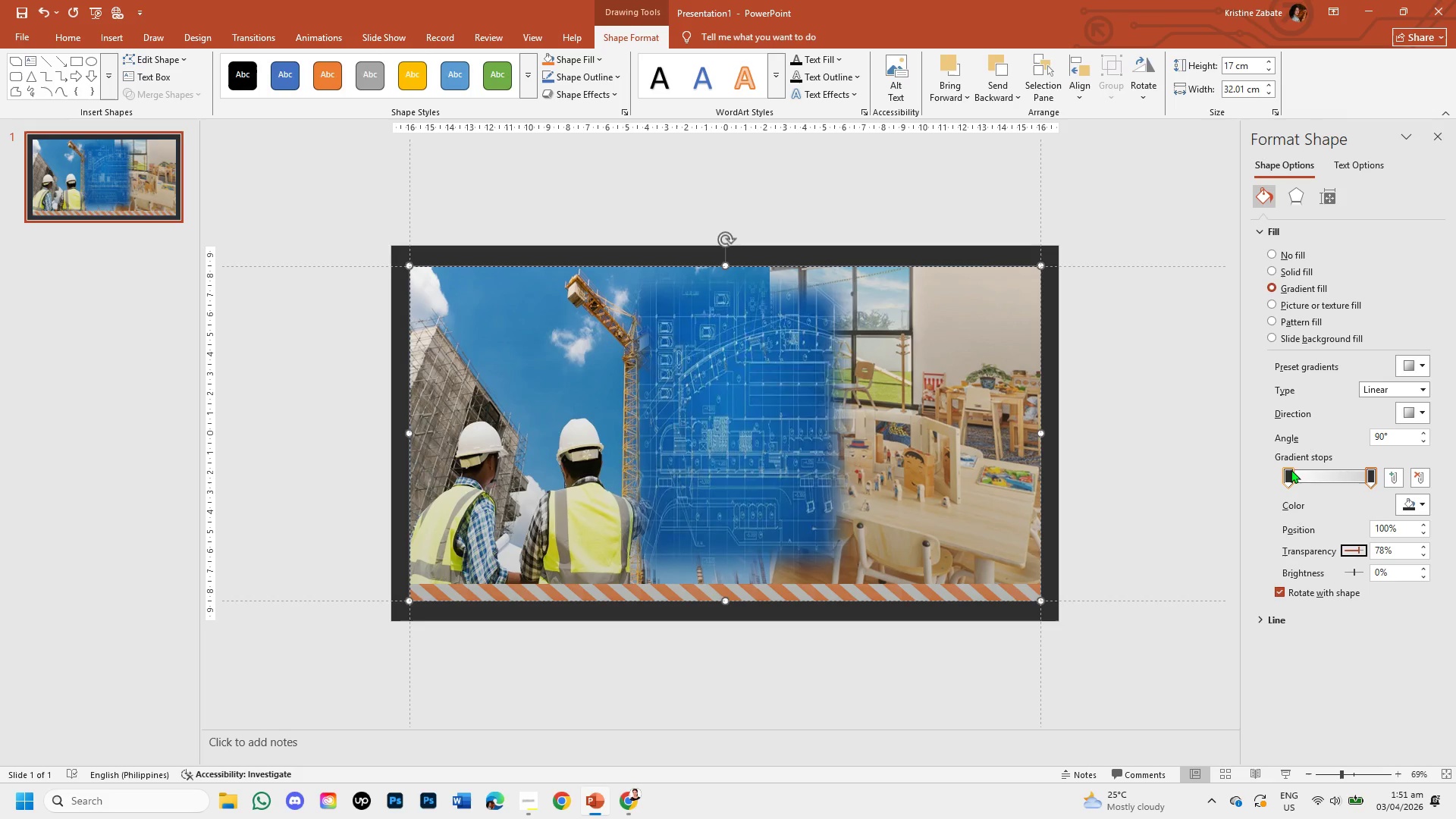 
left_click([1290, 479])
 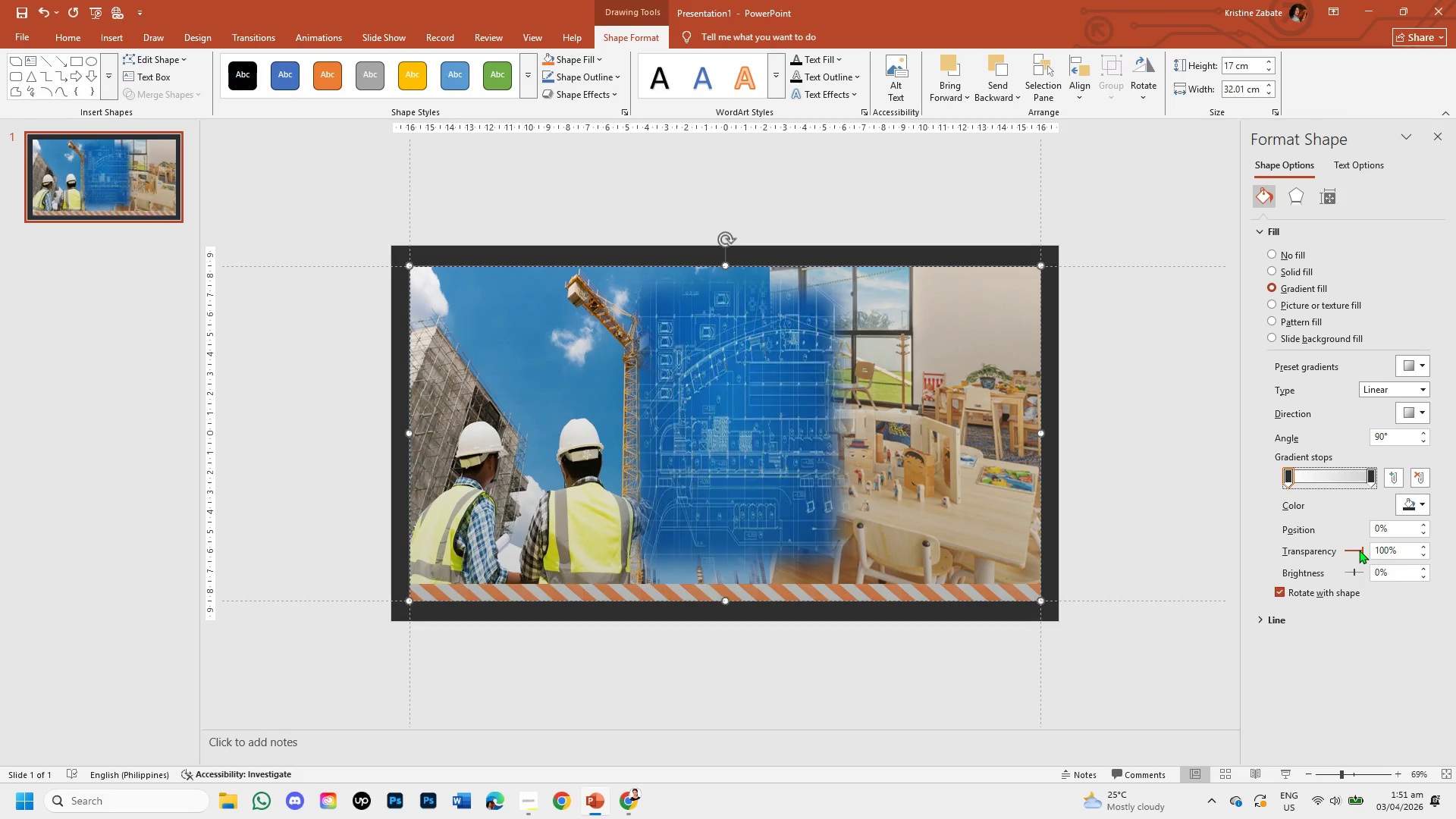 
left_click_drag(start_coordinate=[1359, 550], to_coordinate=[1350, 551])
 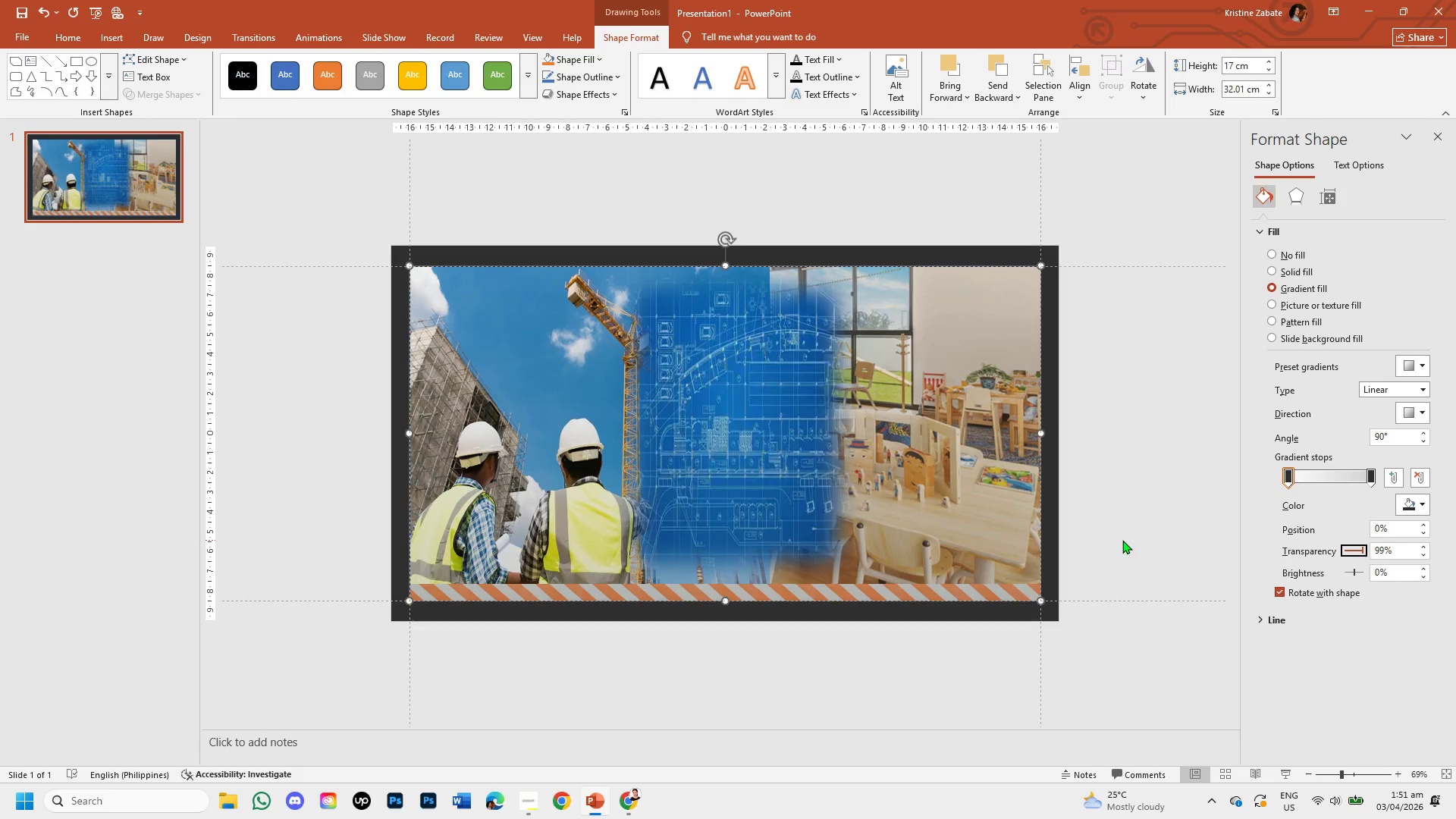 
left_click([1146, 535])
 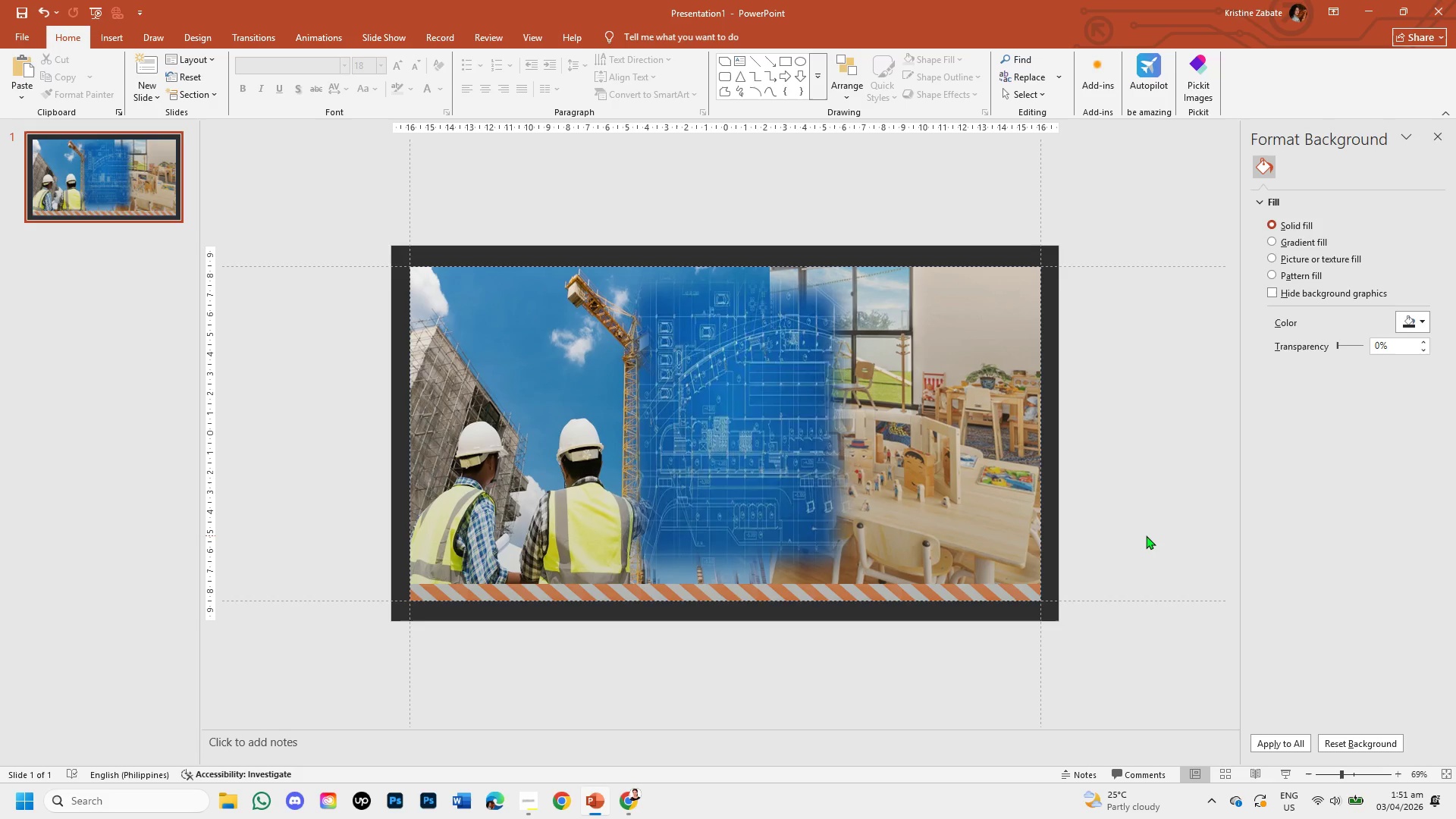 
wait(9.26)
 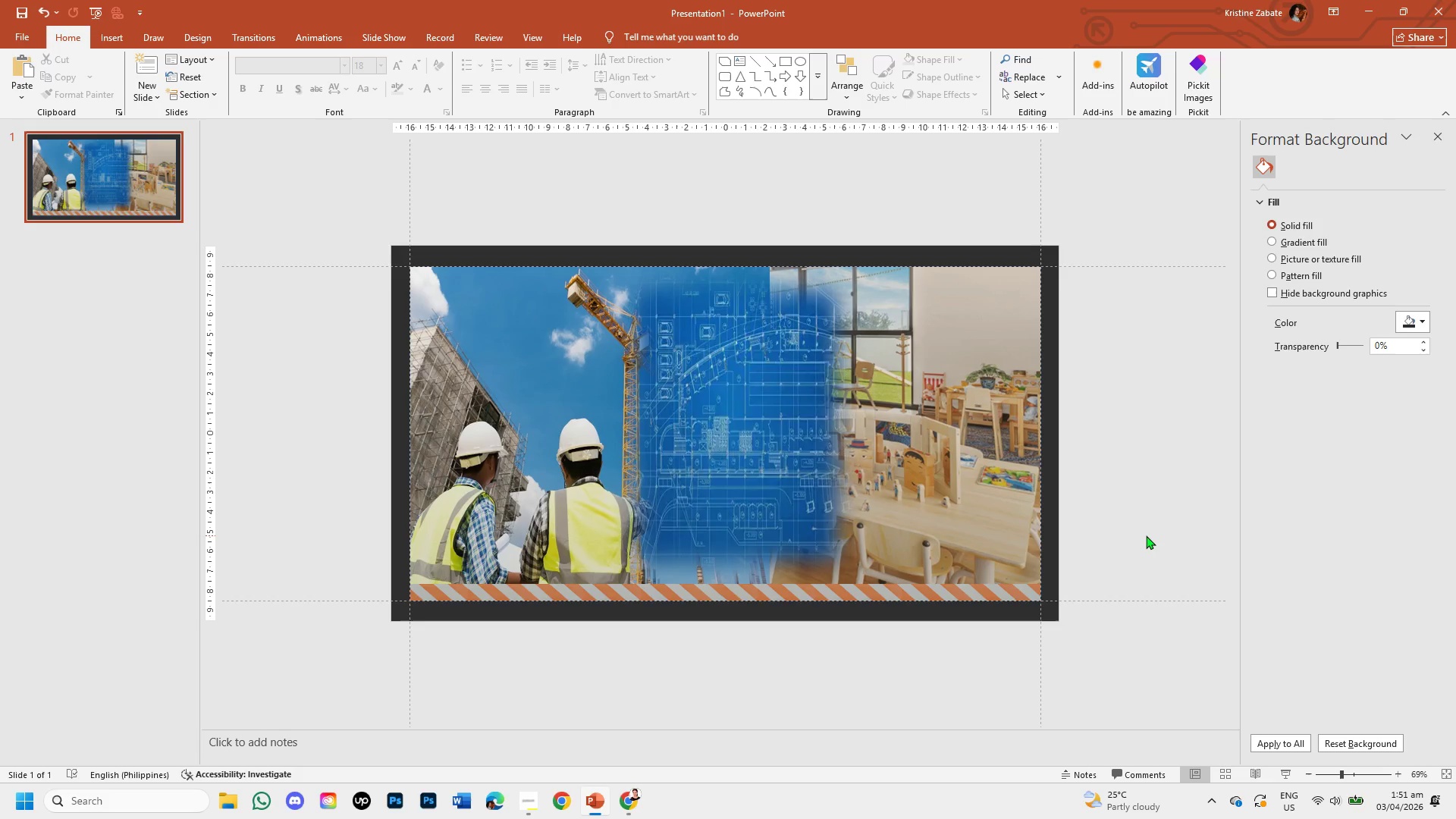 
left_click([1422, 321])
 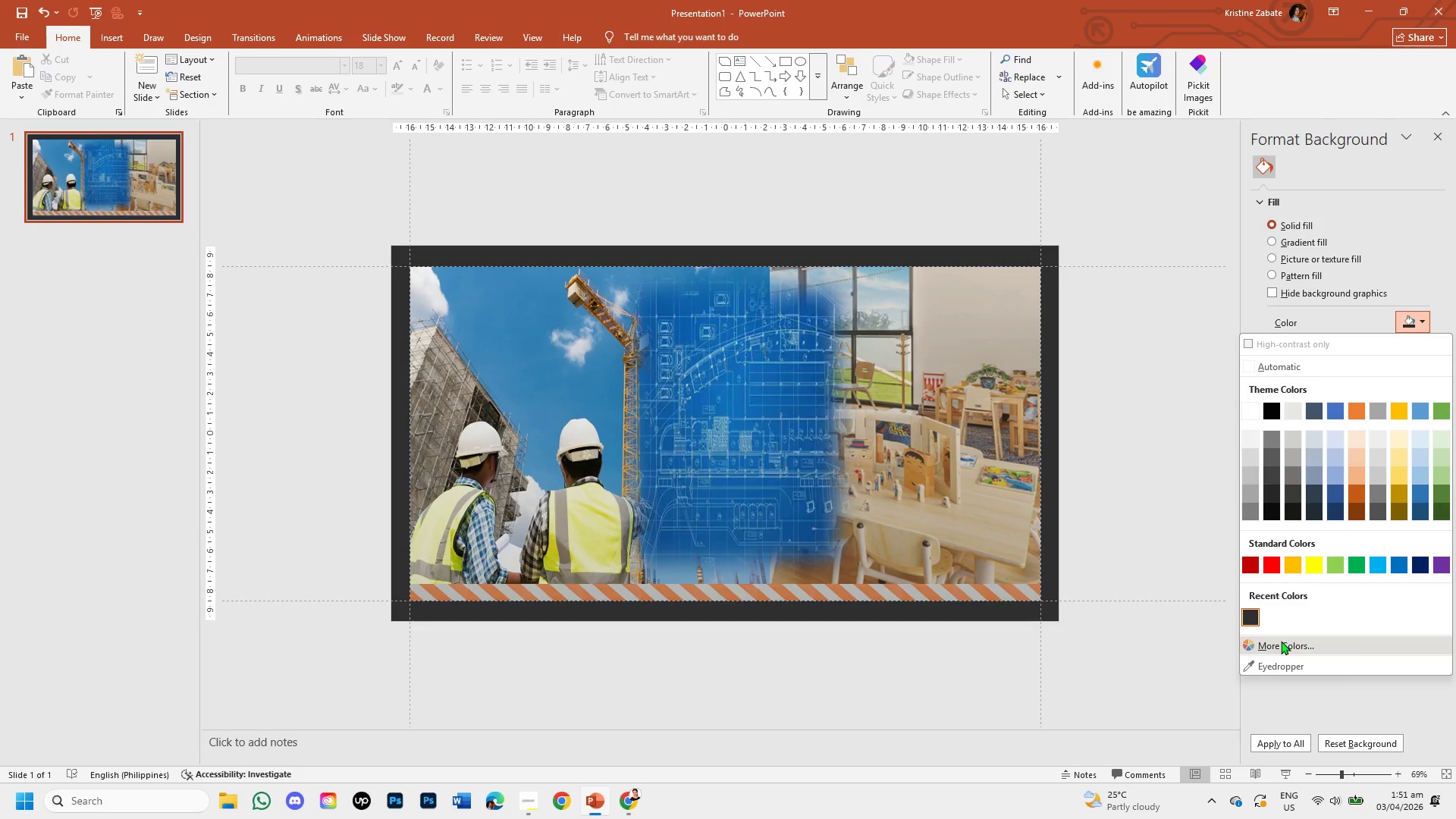 
left_click([1090, 499])
 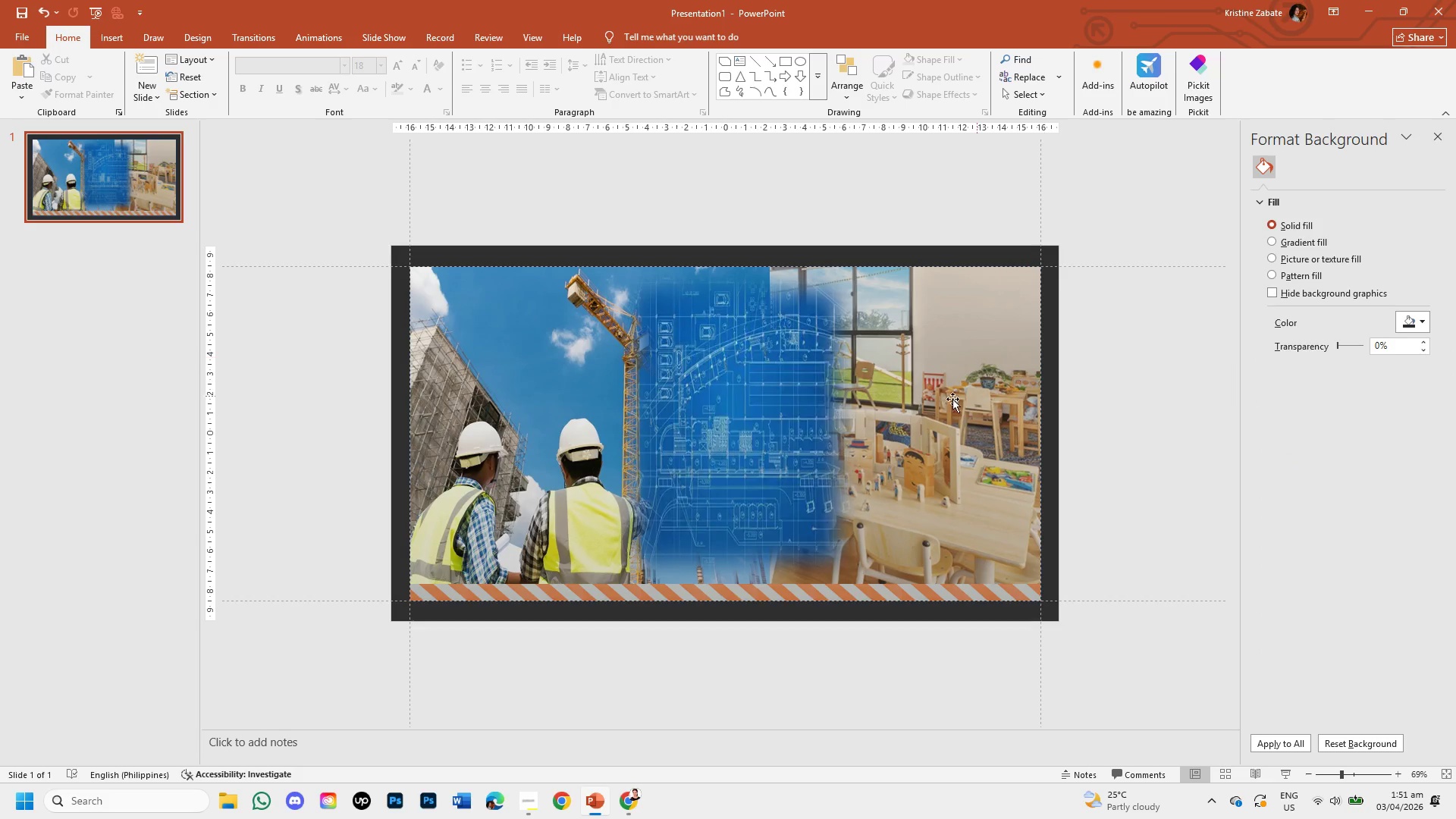 
left_click([930, 403])
 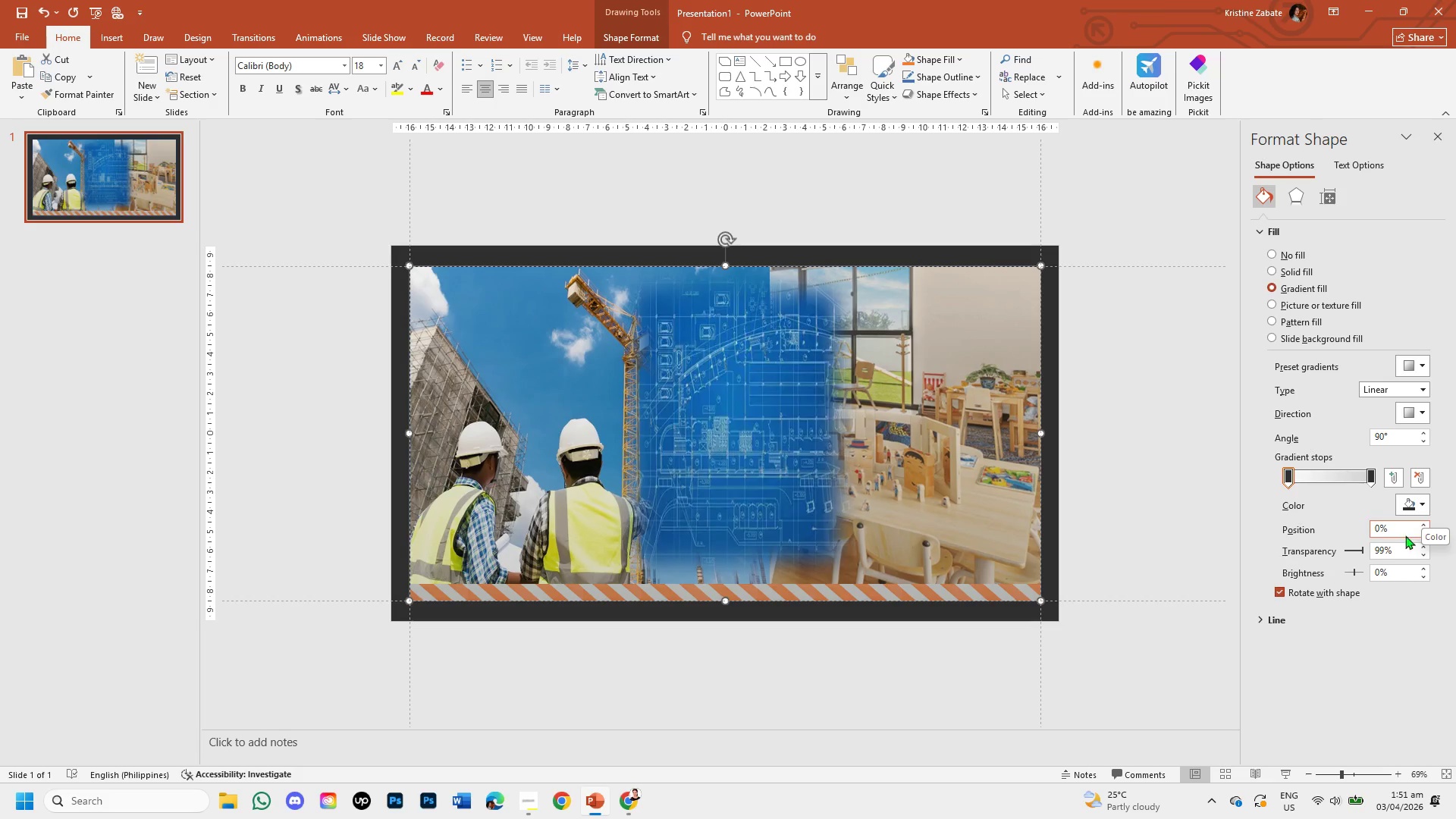 
left_click_drag(start_coordinate=[1363, 552], to_coordinate=[1354, 554])
 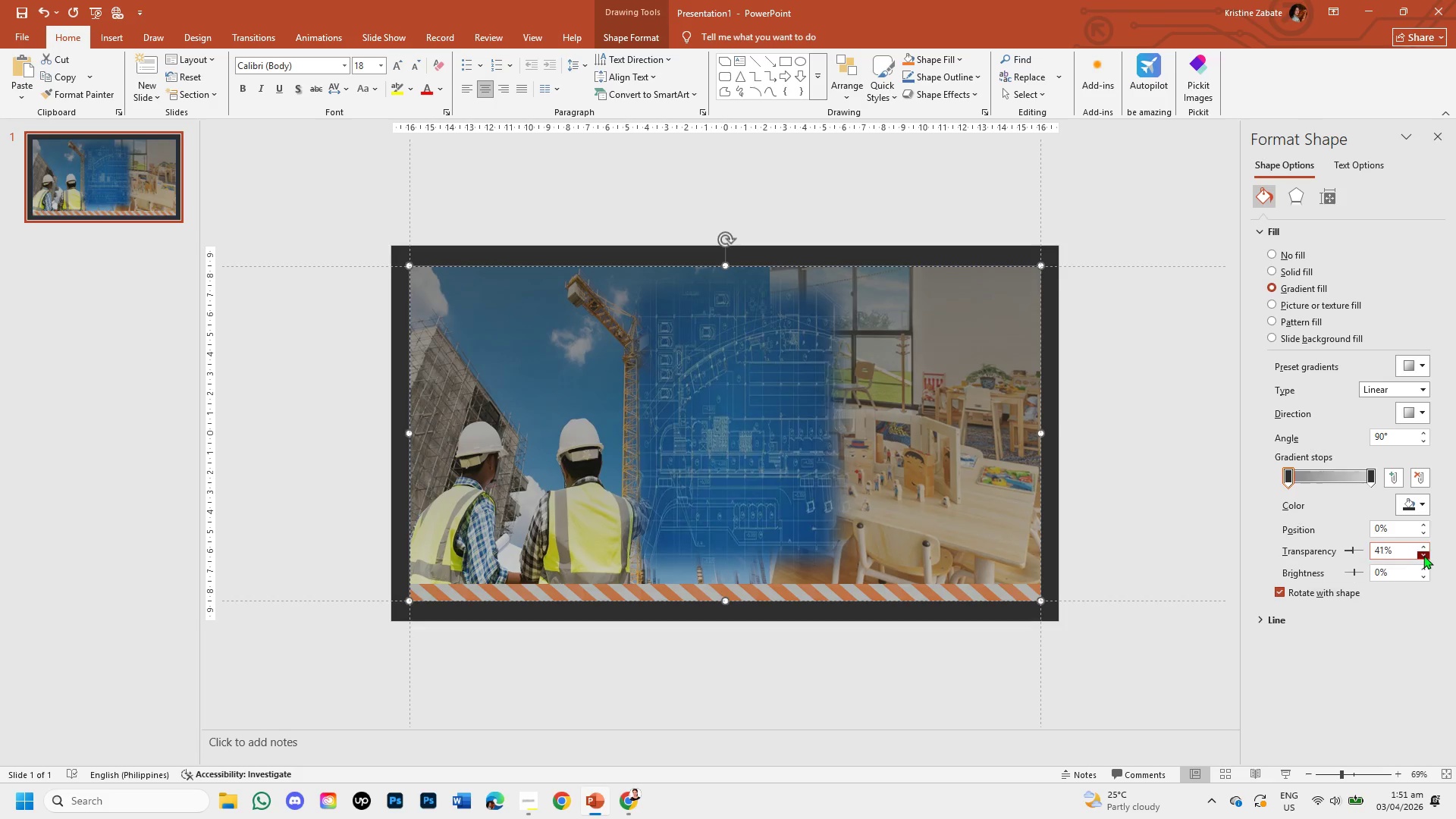 
double_click([1423, 555])
 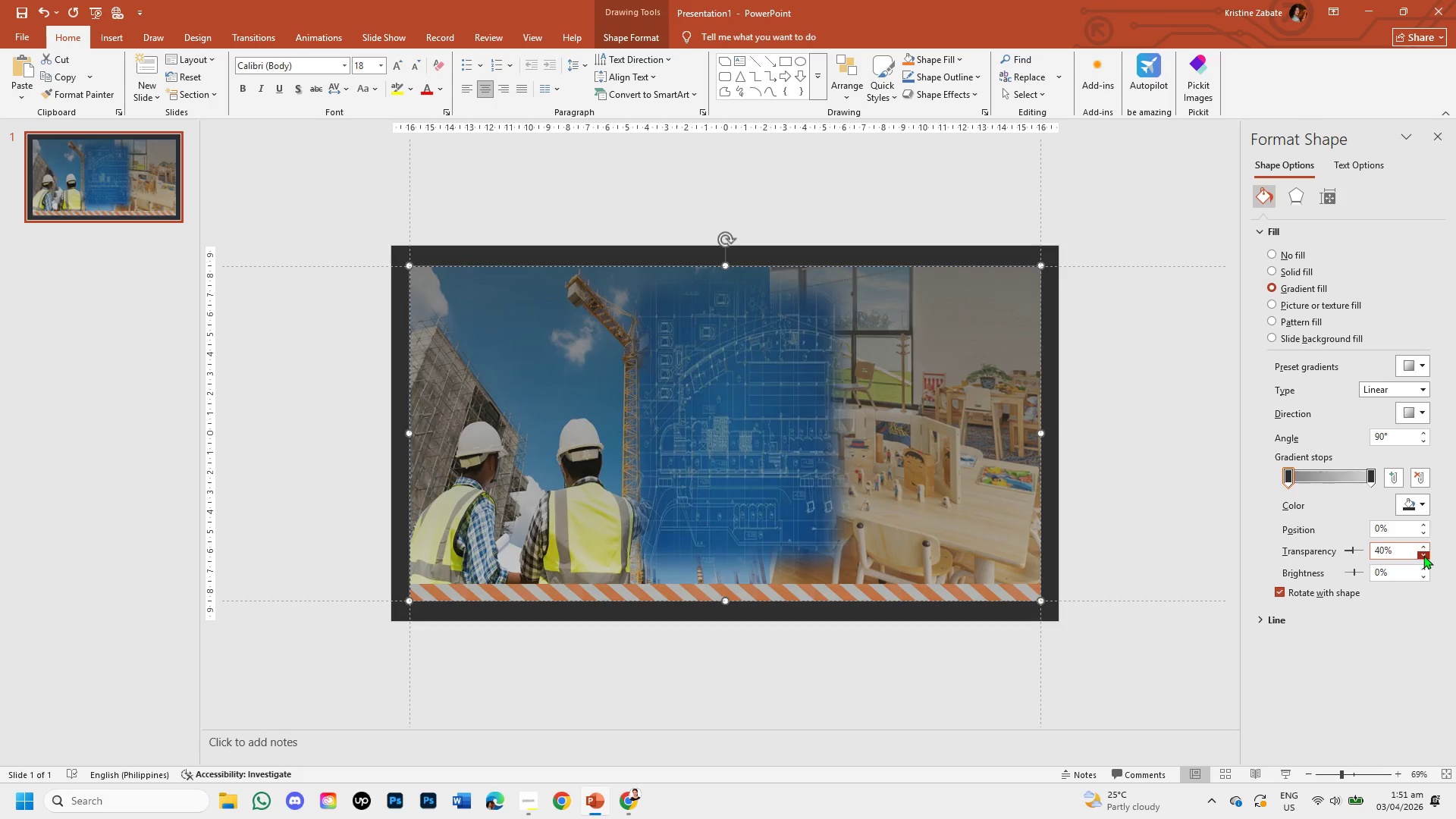 
triple_click([1423, 555])
 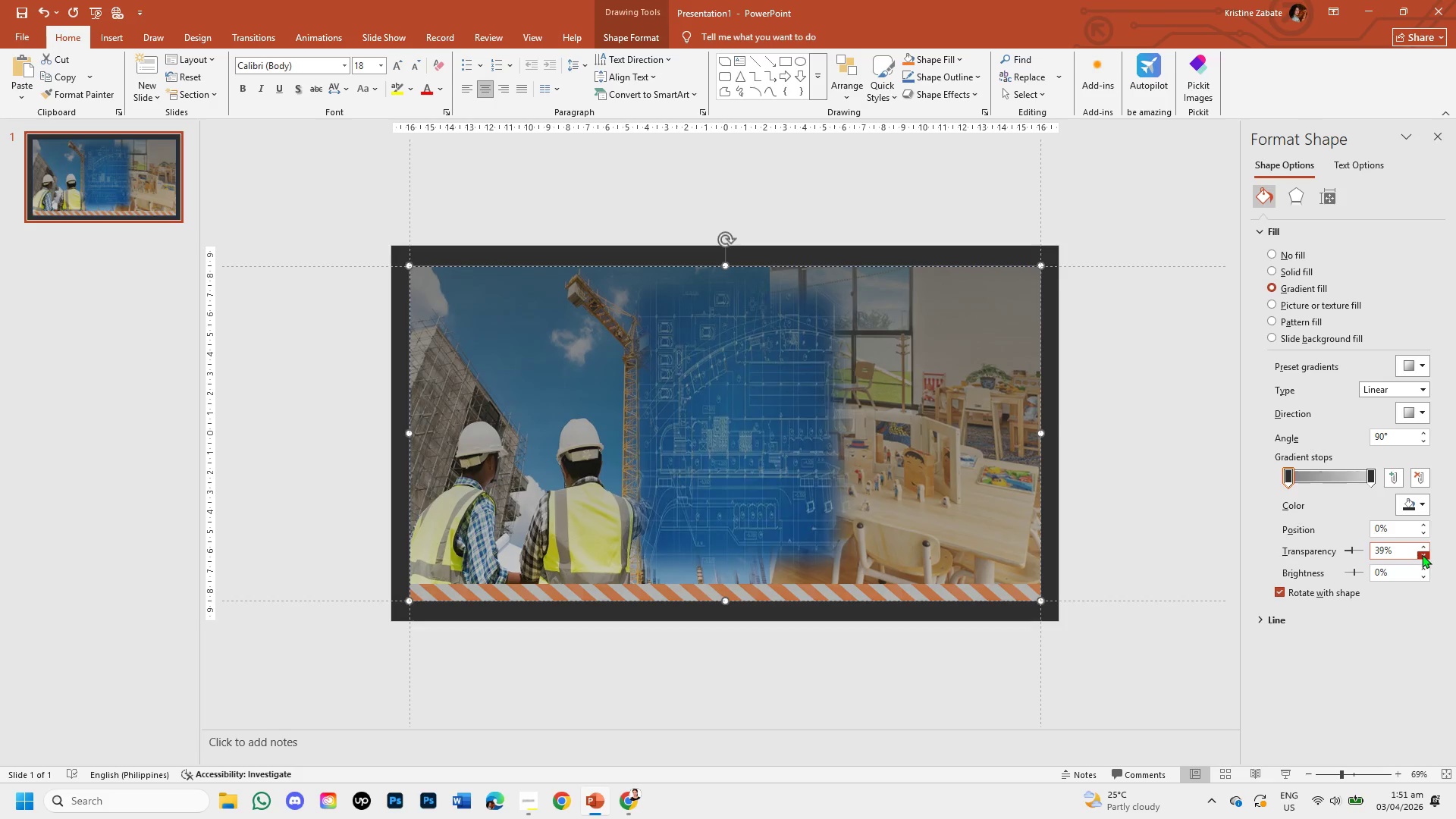 
triple_click([1422, 554])
 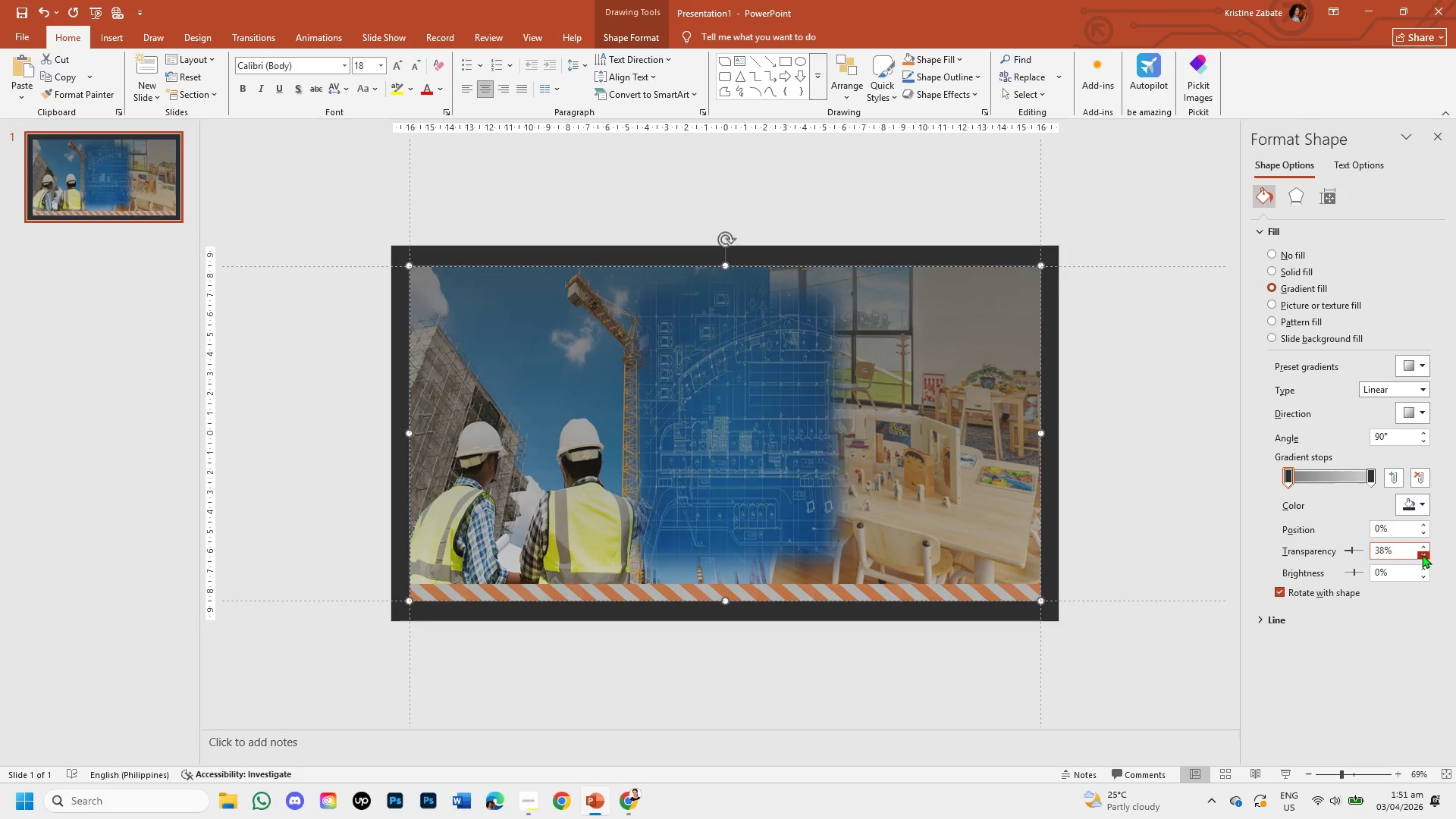 
triple_click([1422, 554])
 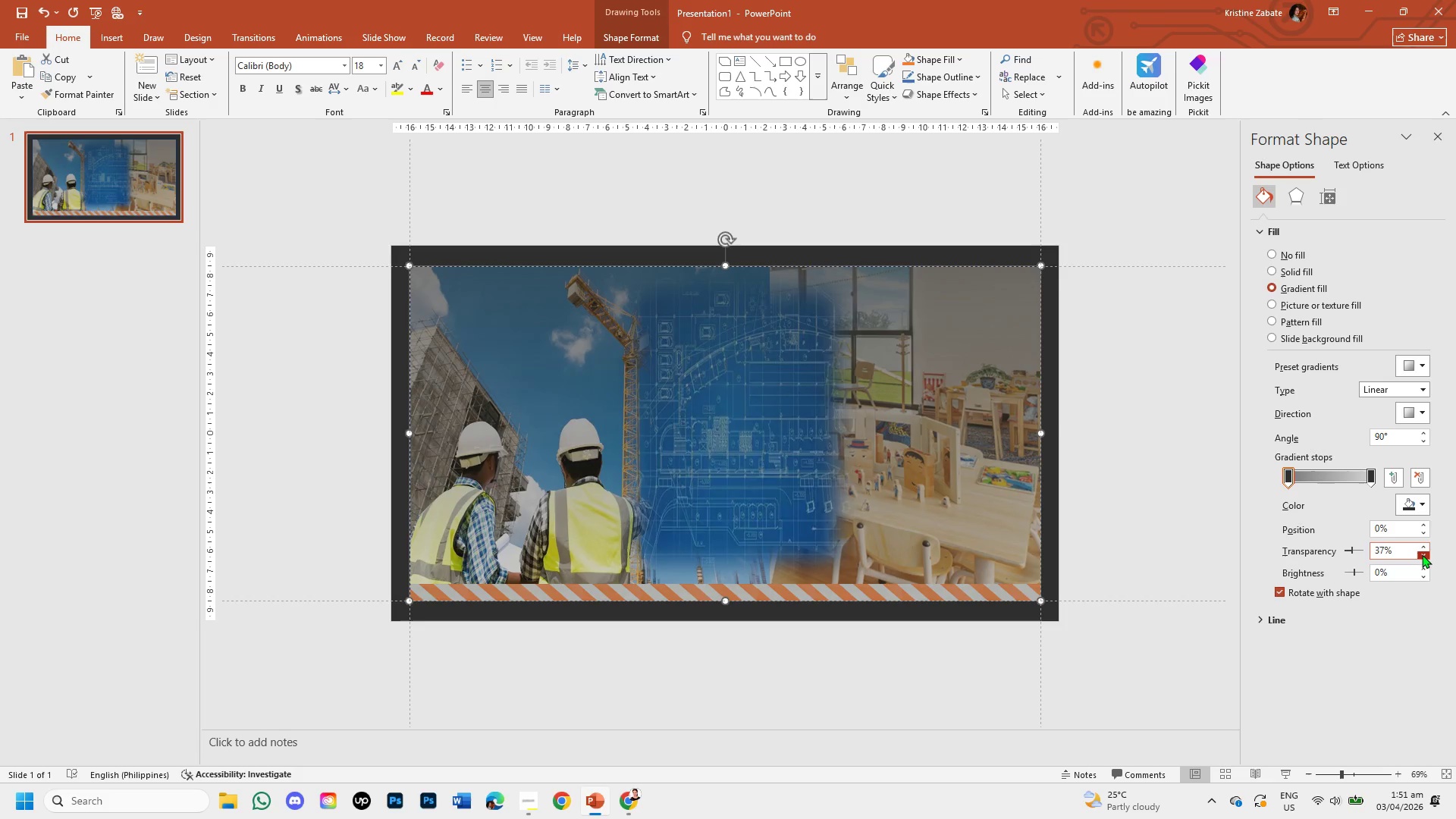 
triple_click([1422, 554])
 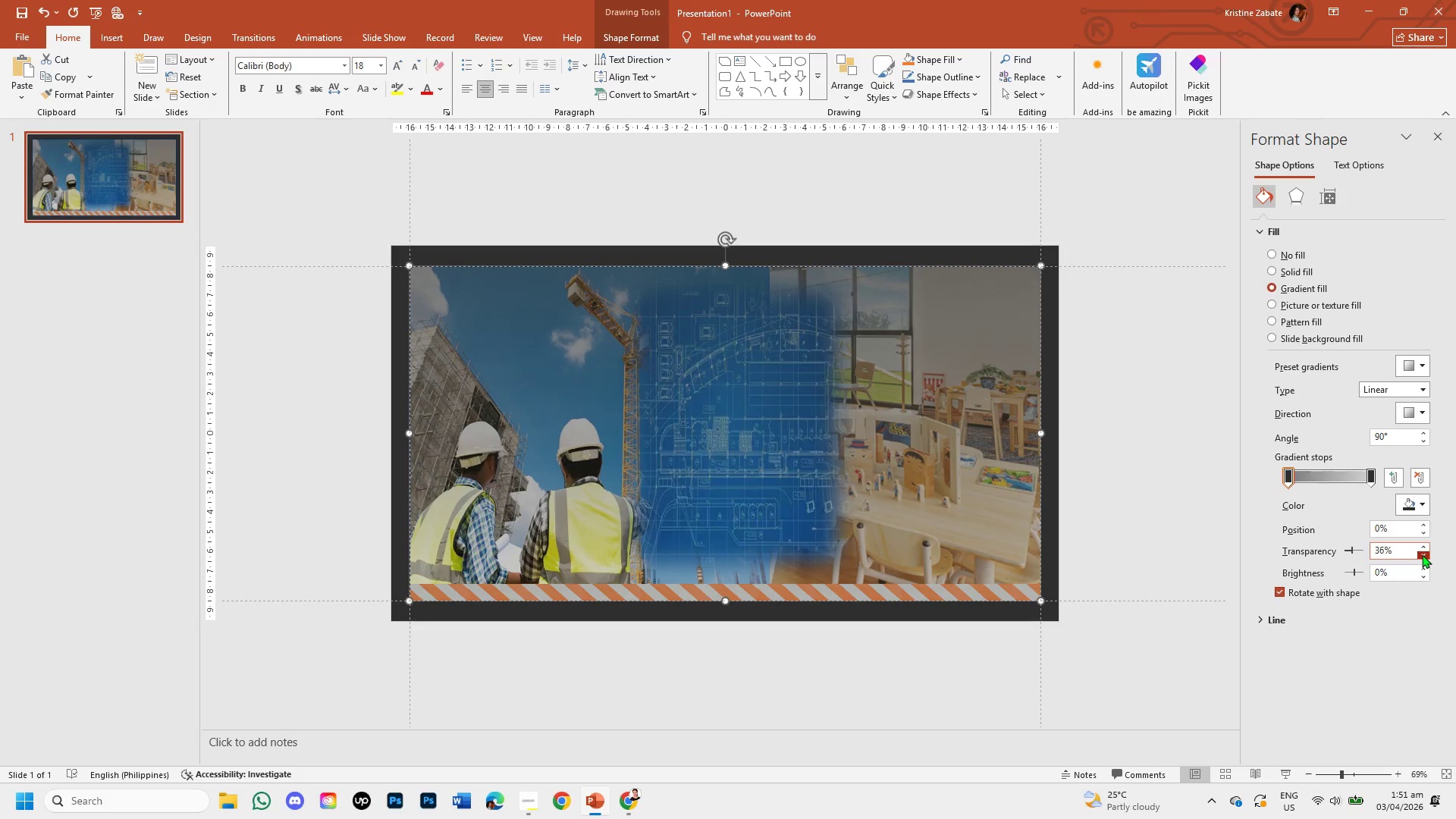 
triple_click([1422, 554])
 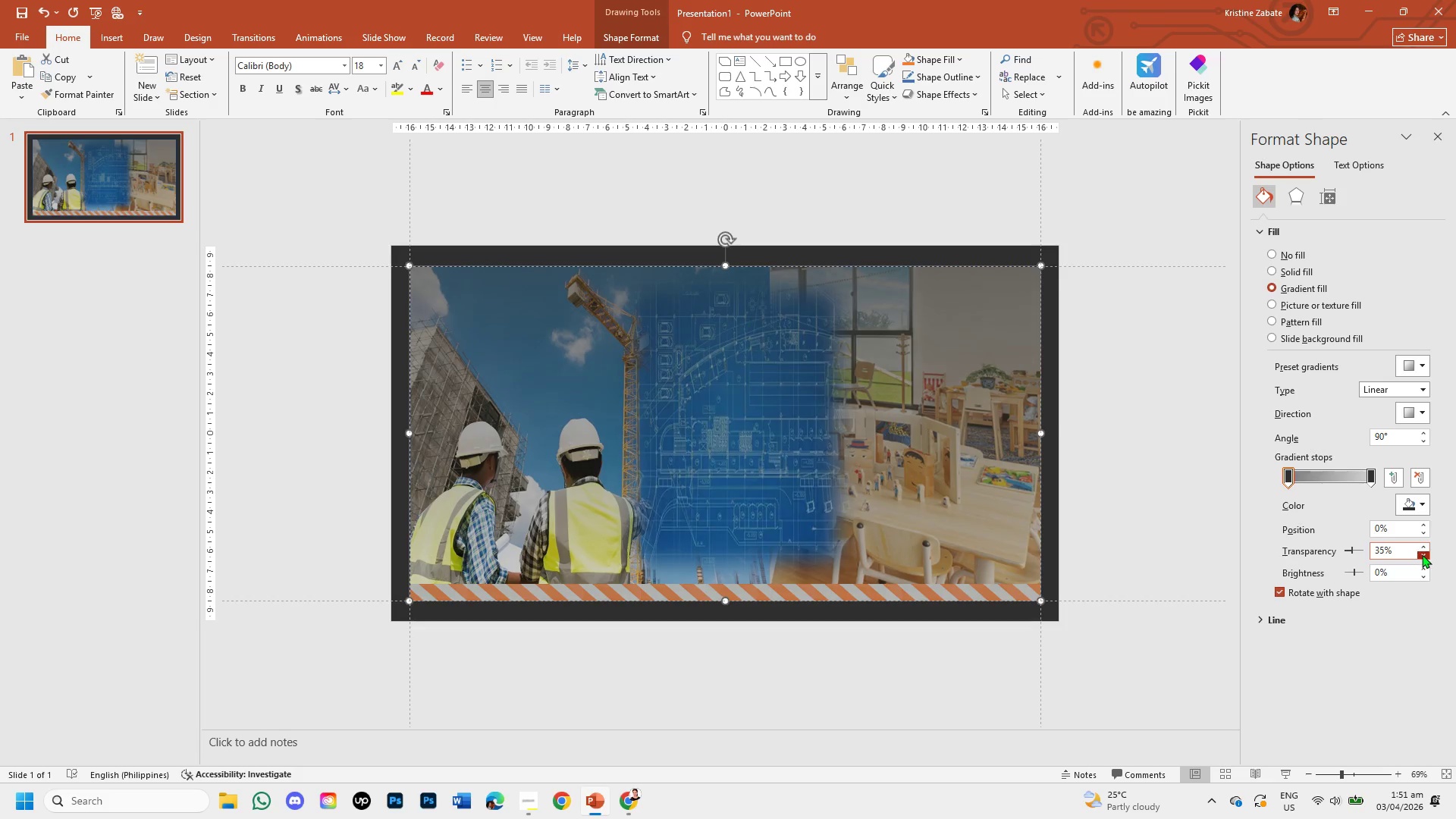 
triple_click([1422, 554])
 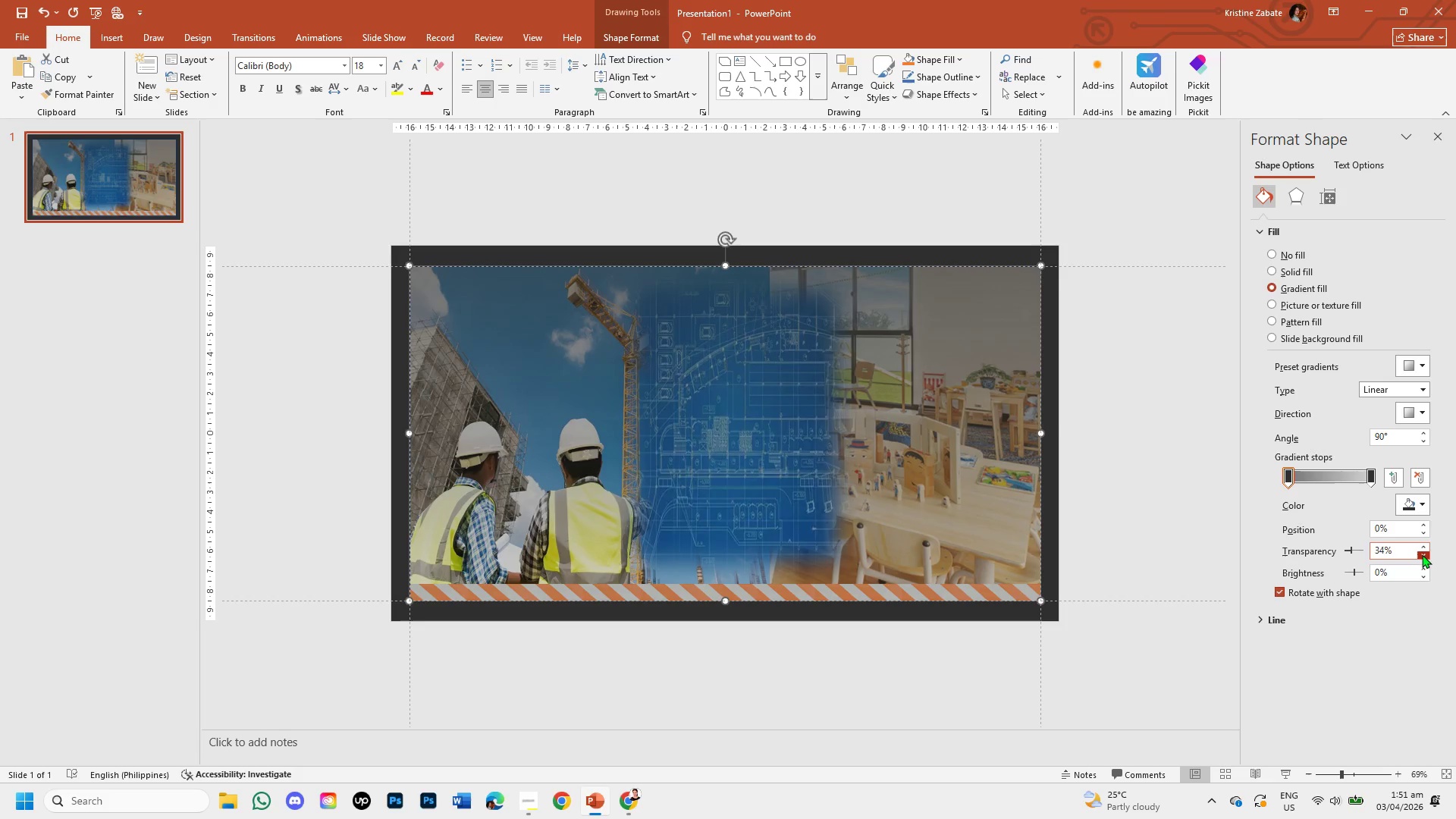 
triple_click([1422, 554])
 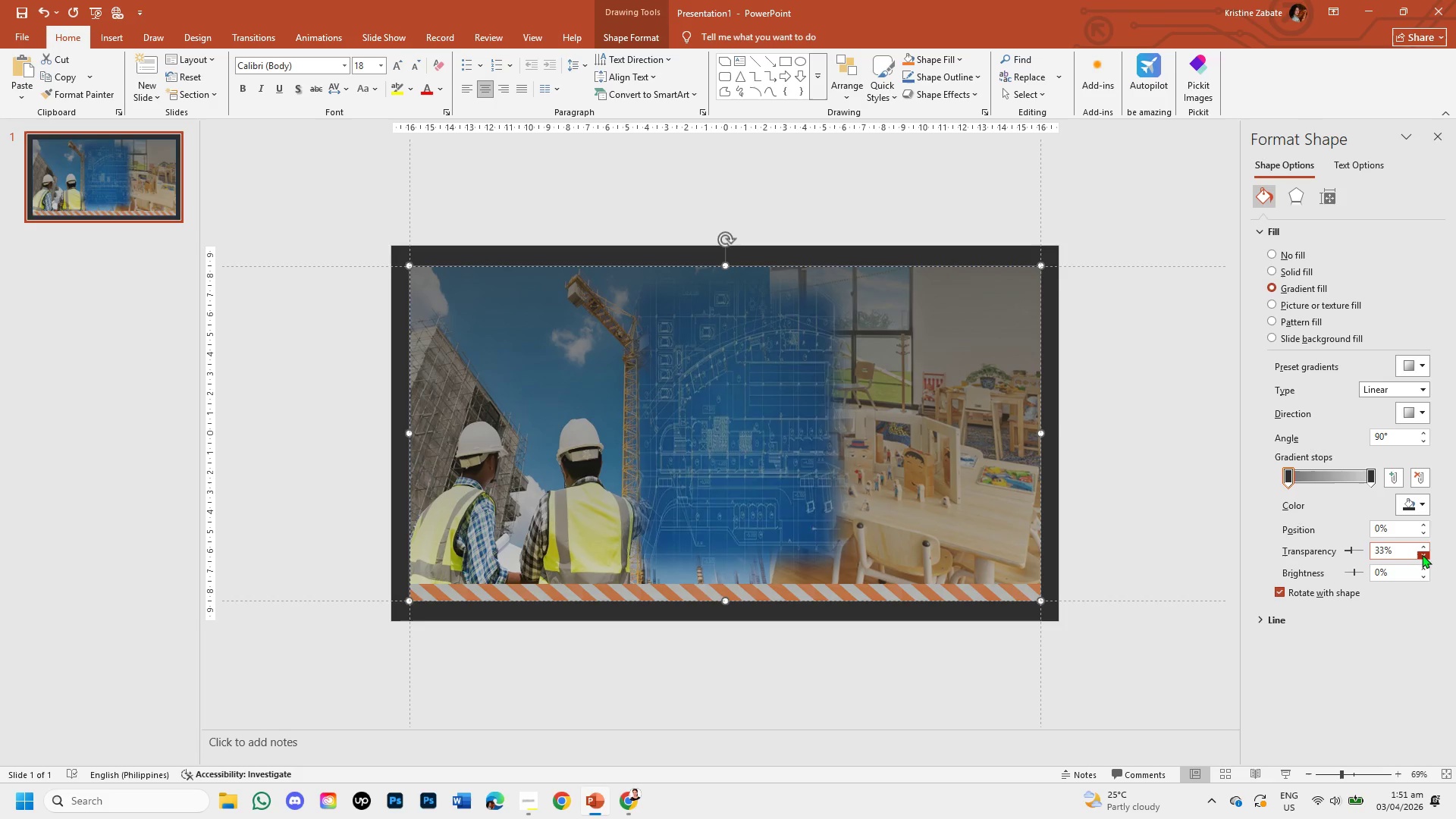 
triple_click([1422, 554])
 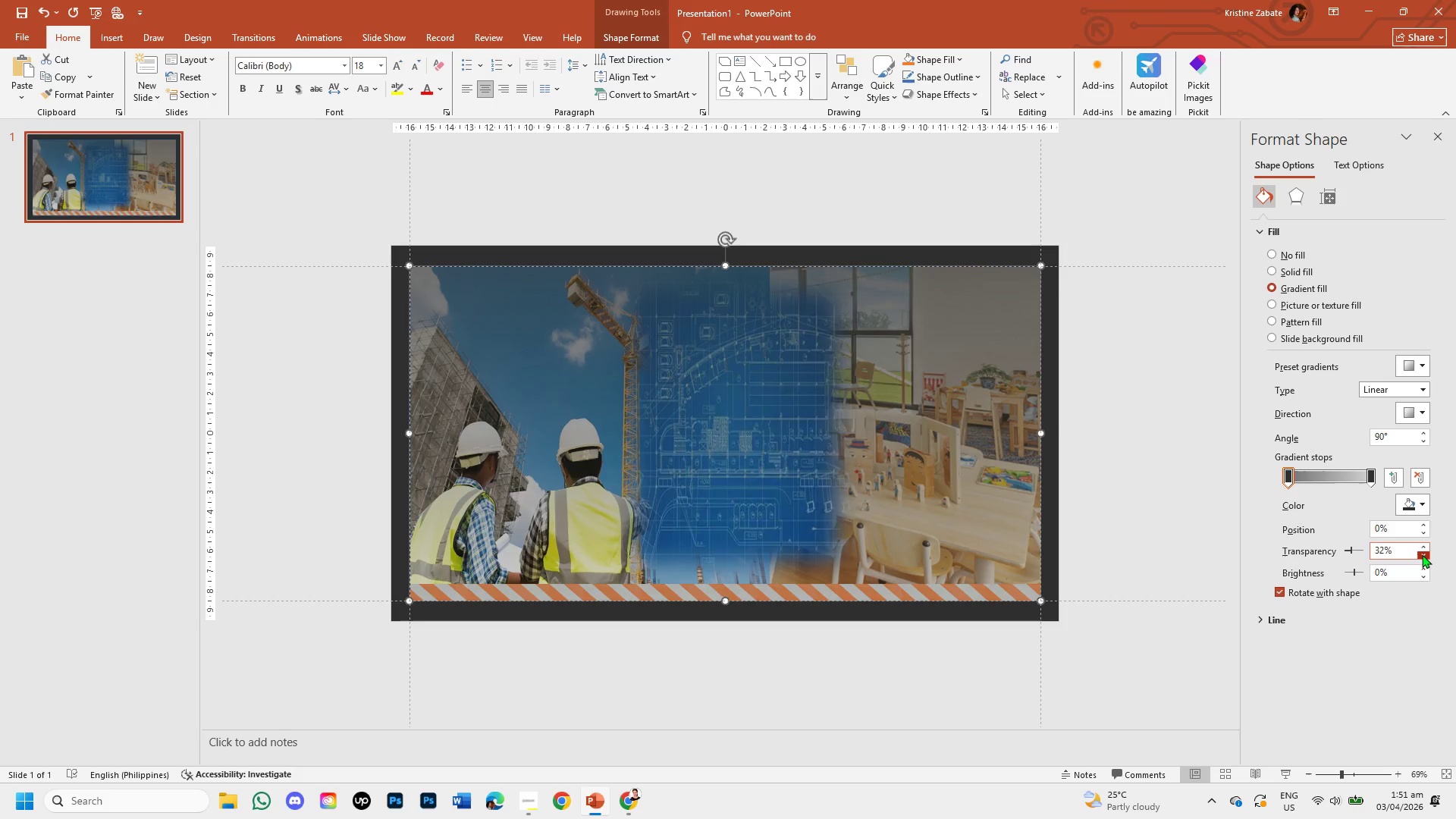 
triple_click([1422, 554])
 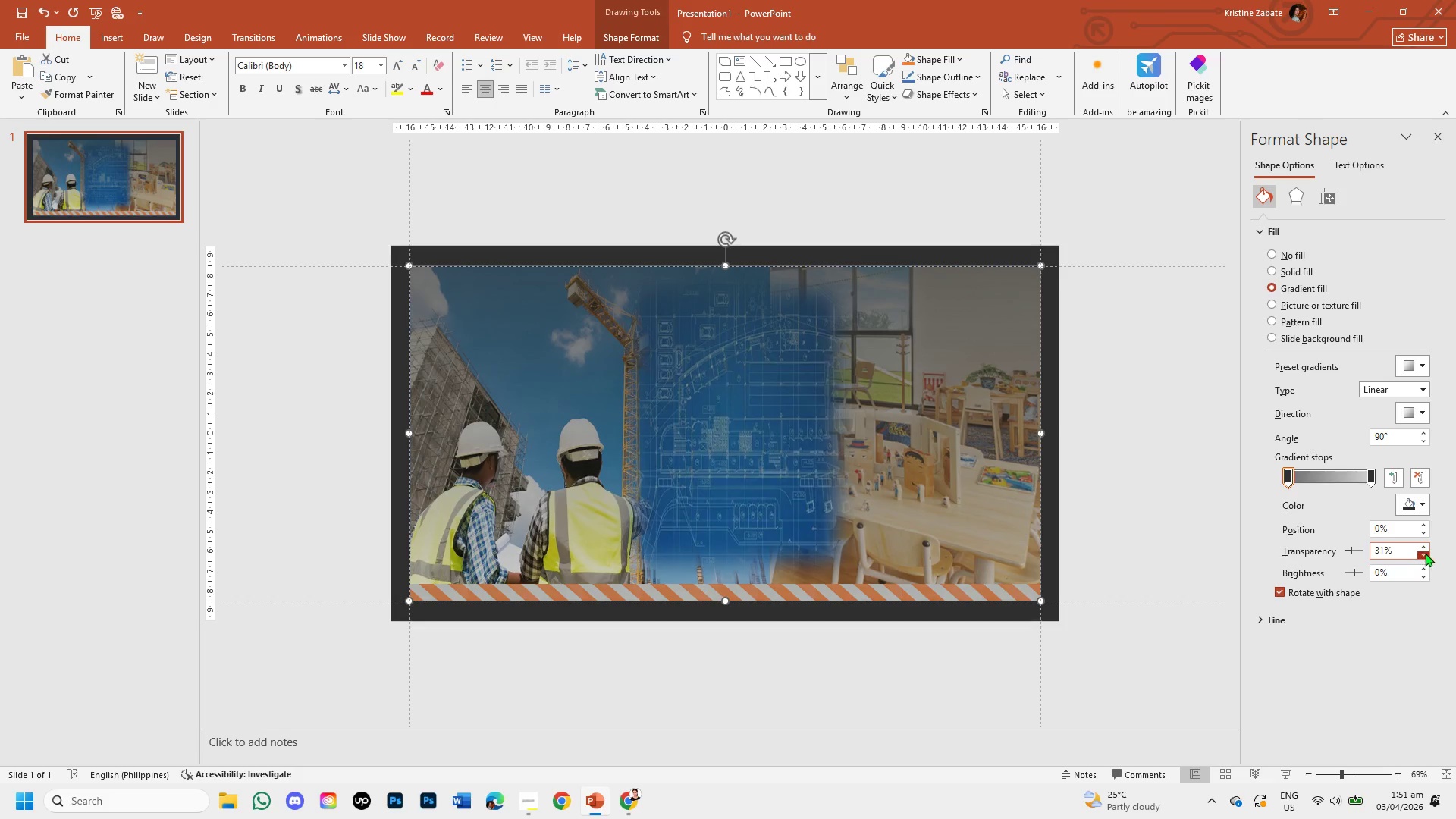 
left_click([1425, 553])
 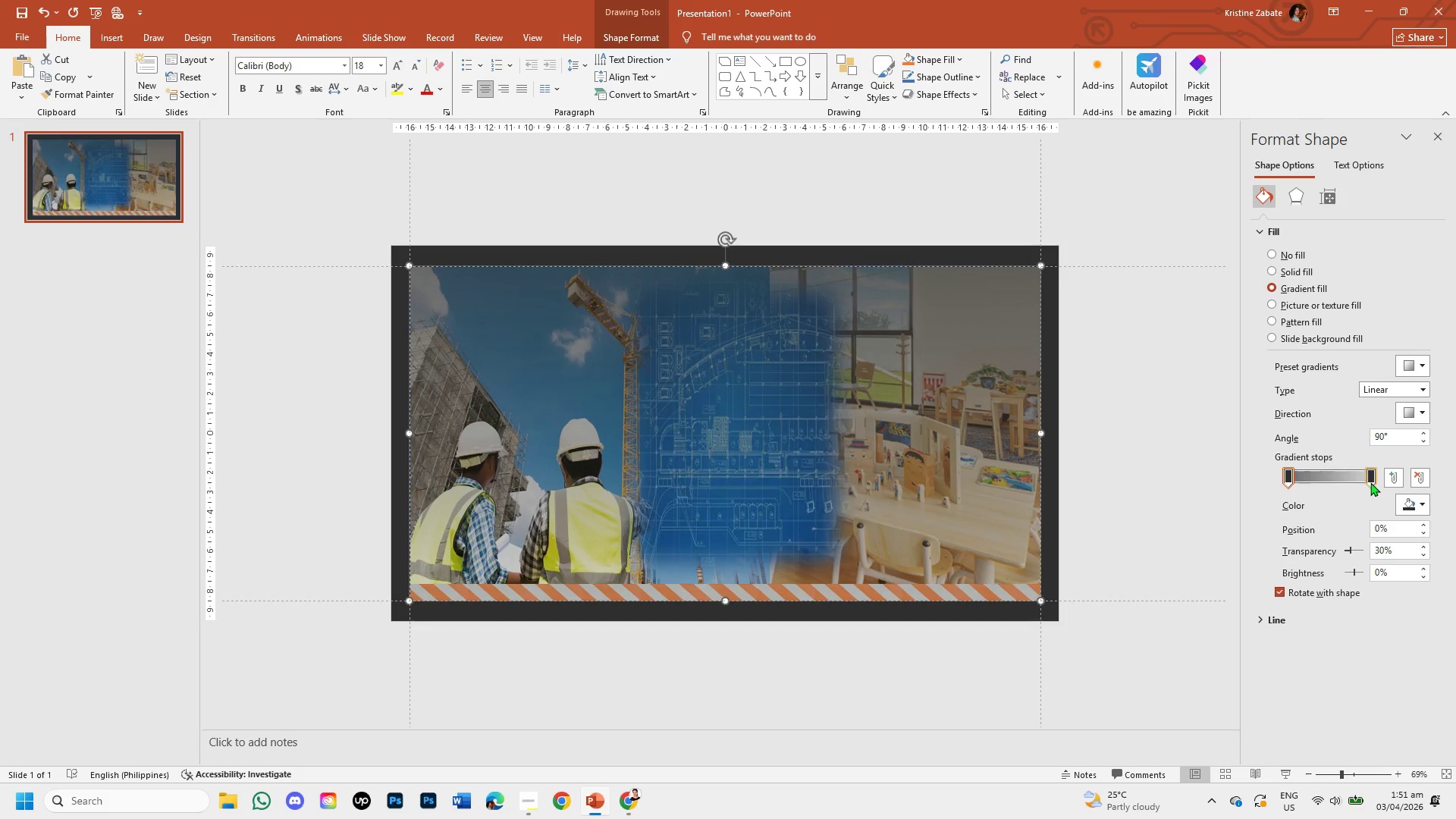 
left_click([1370, 479])
 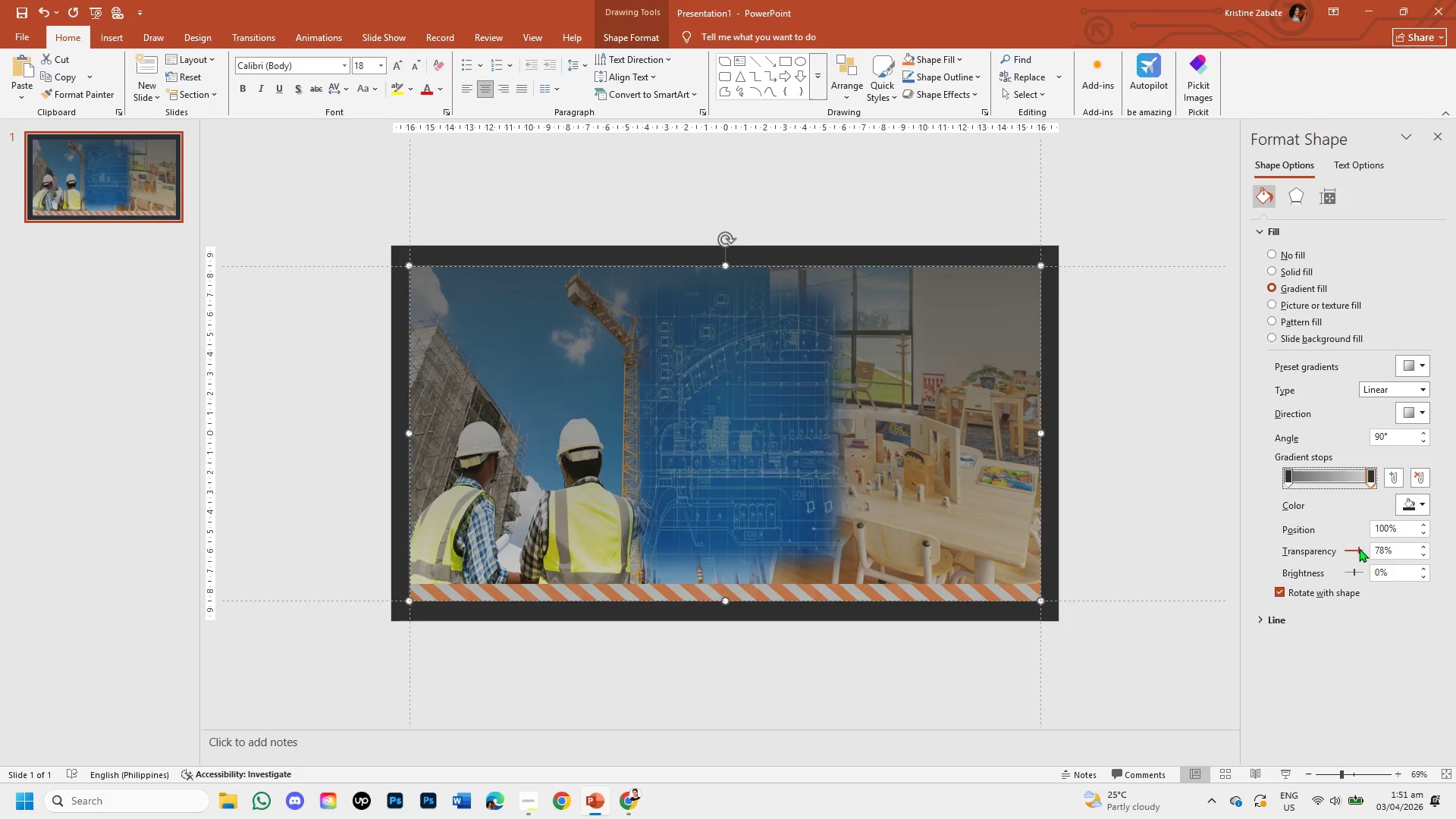 
left_click_drag(start_coordinate=[1359, 548], to_coordinate=[1354, 548])
 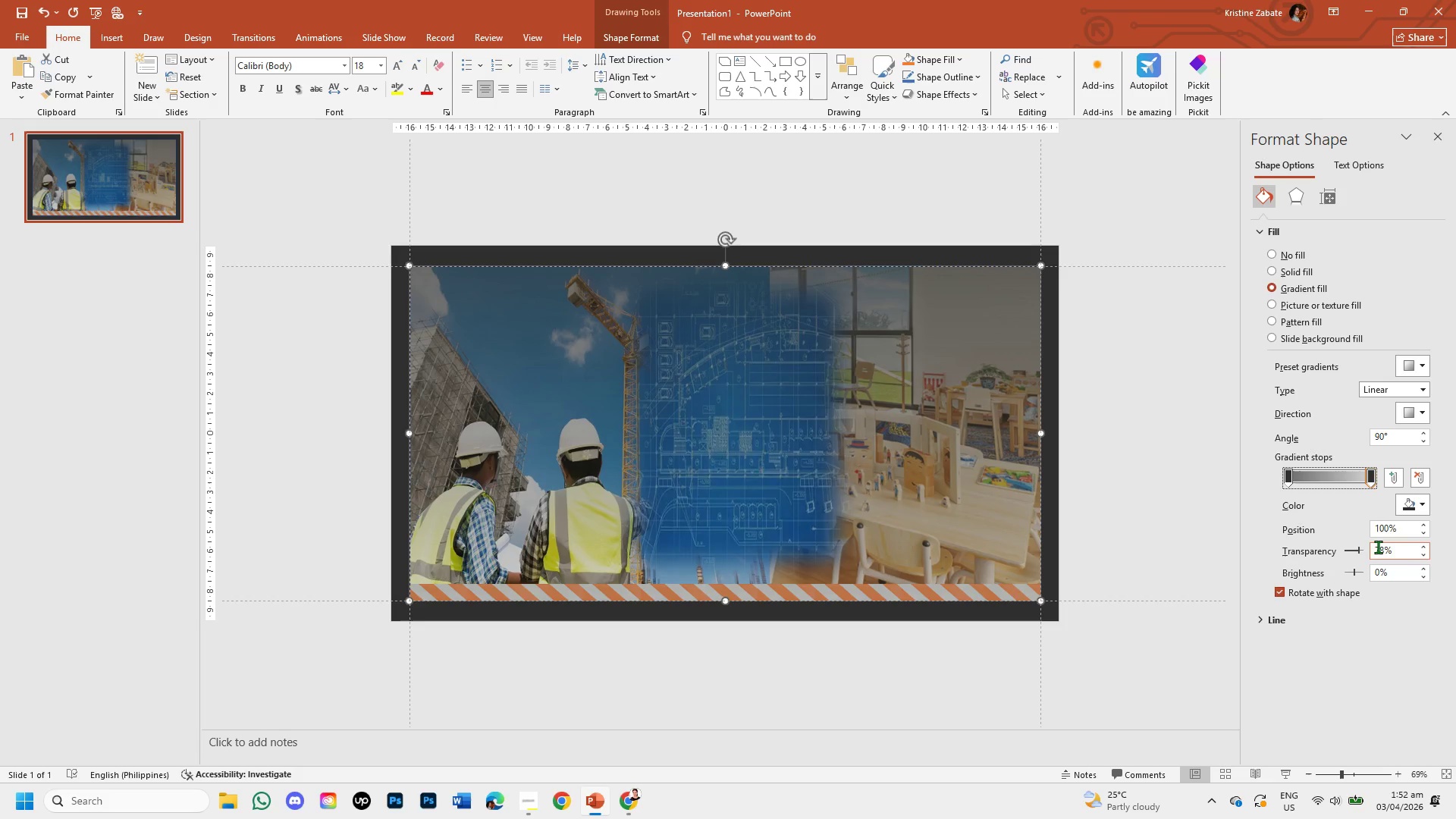 
left_click([1382, 547])
 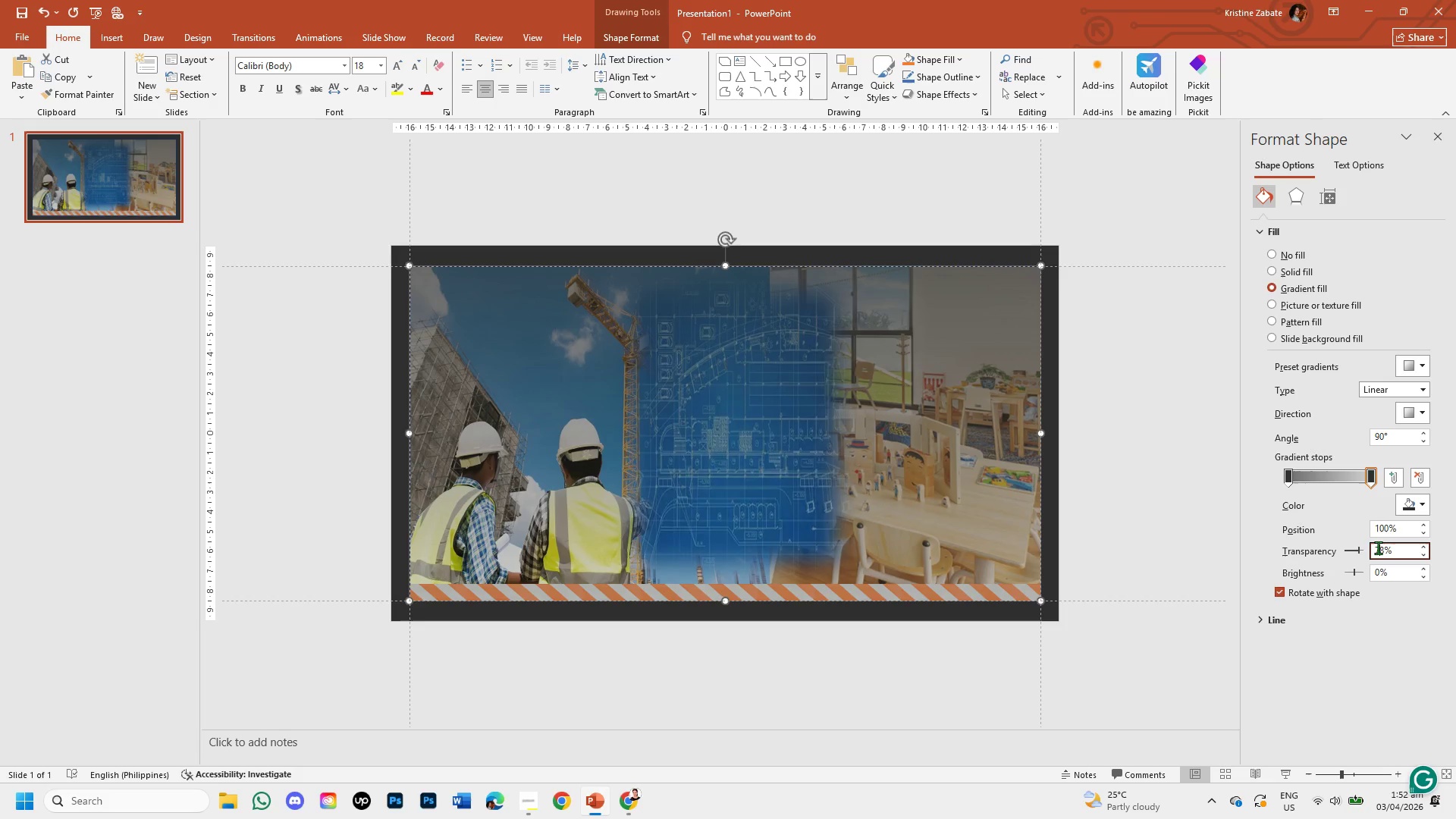 
key(Backspace)
 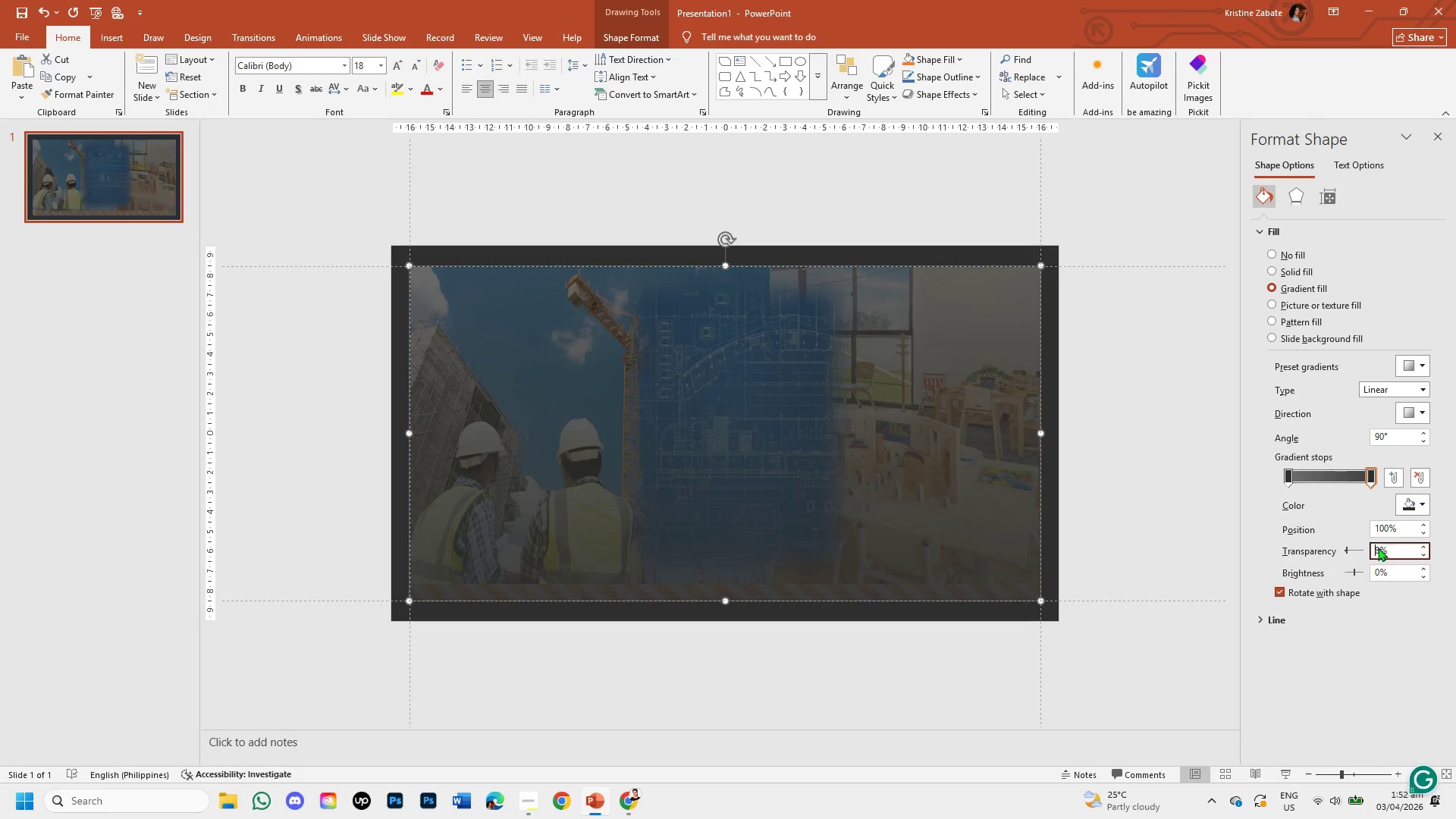 
key(Numpad4)
 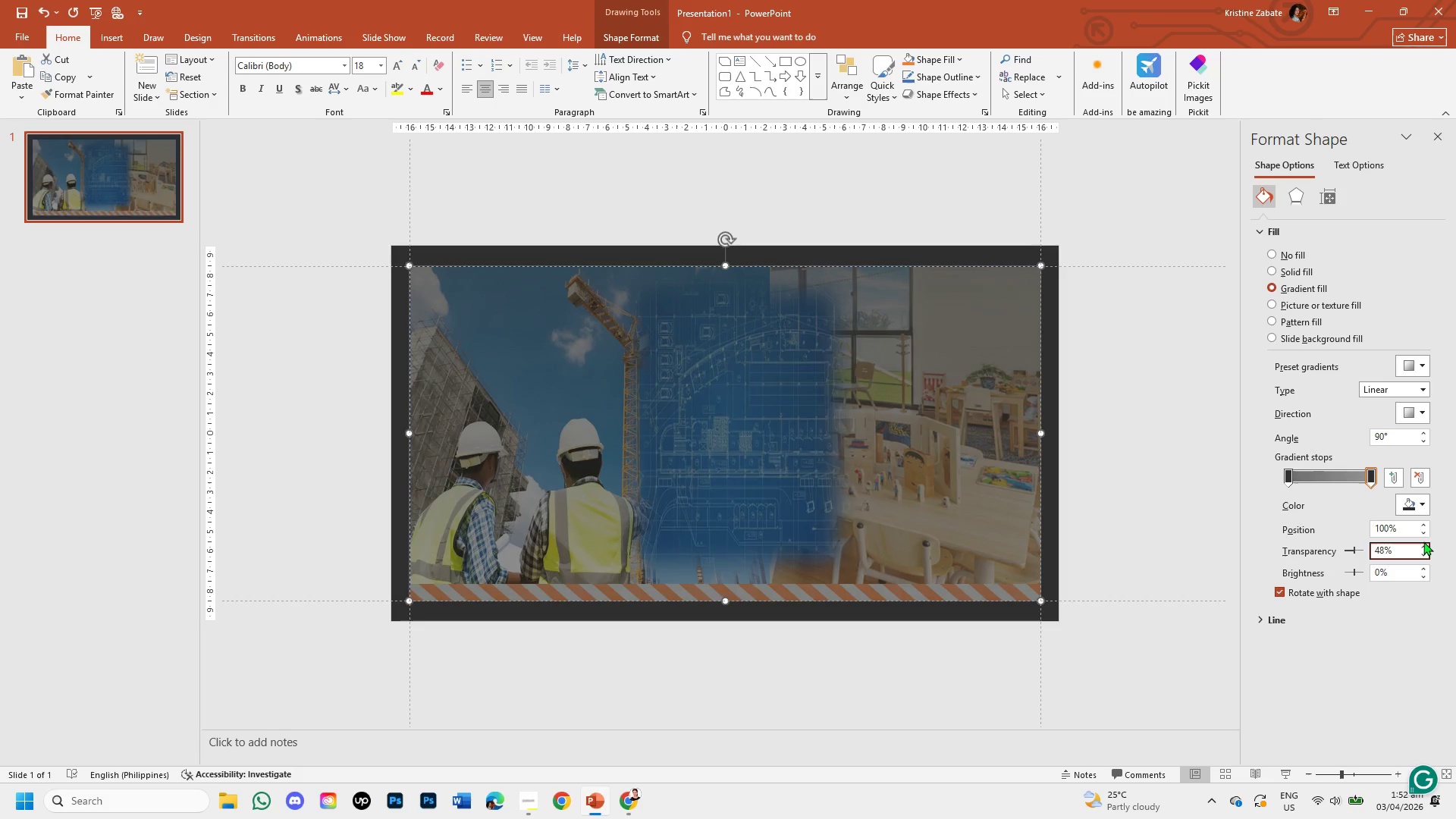 
double_click([1425, 555])
 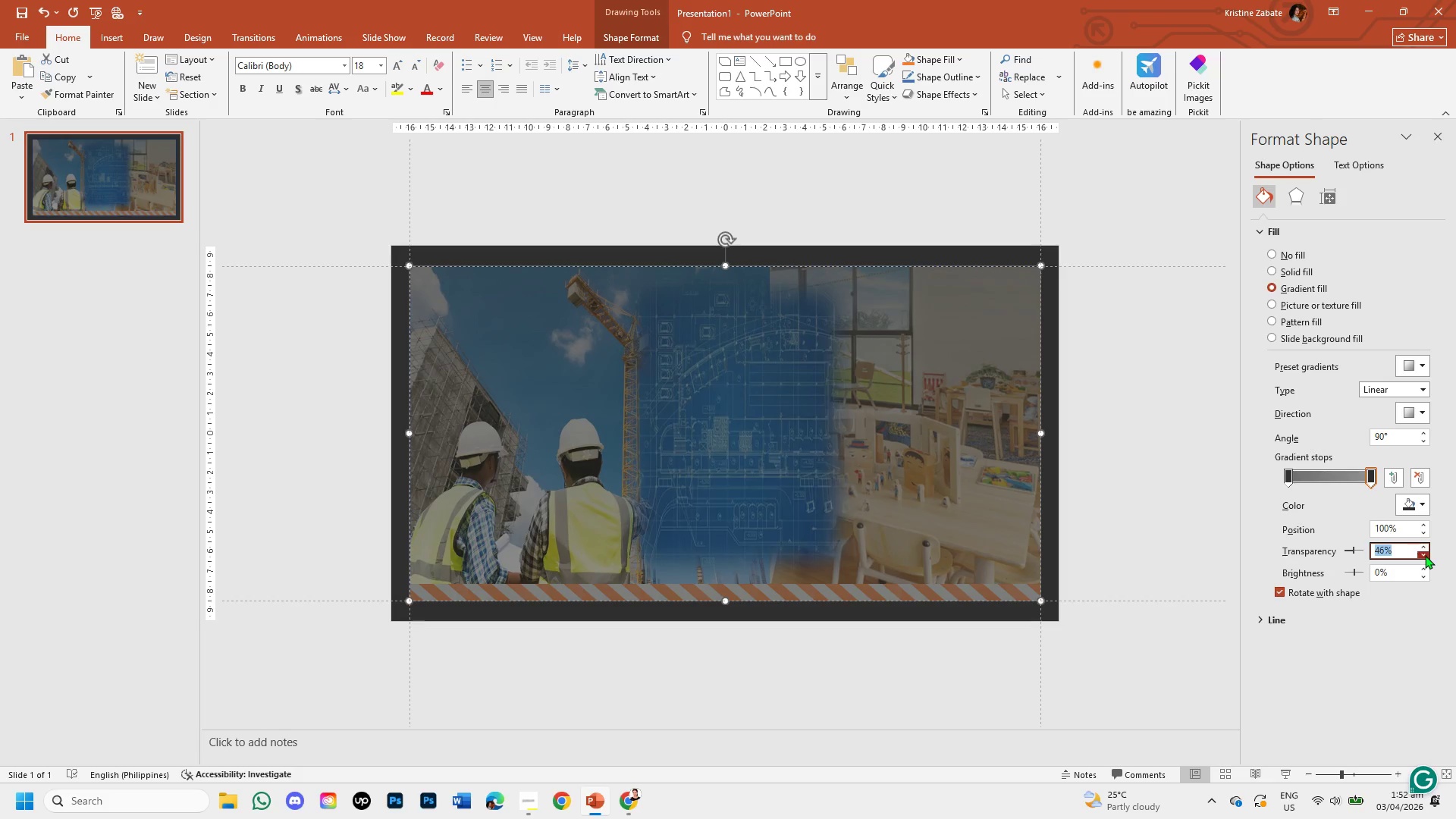 
triple_click([1425, 555])
 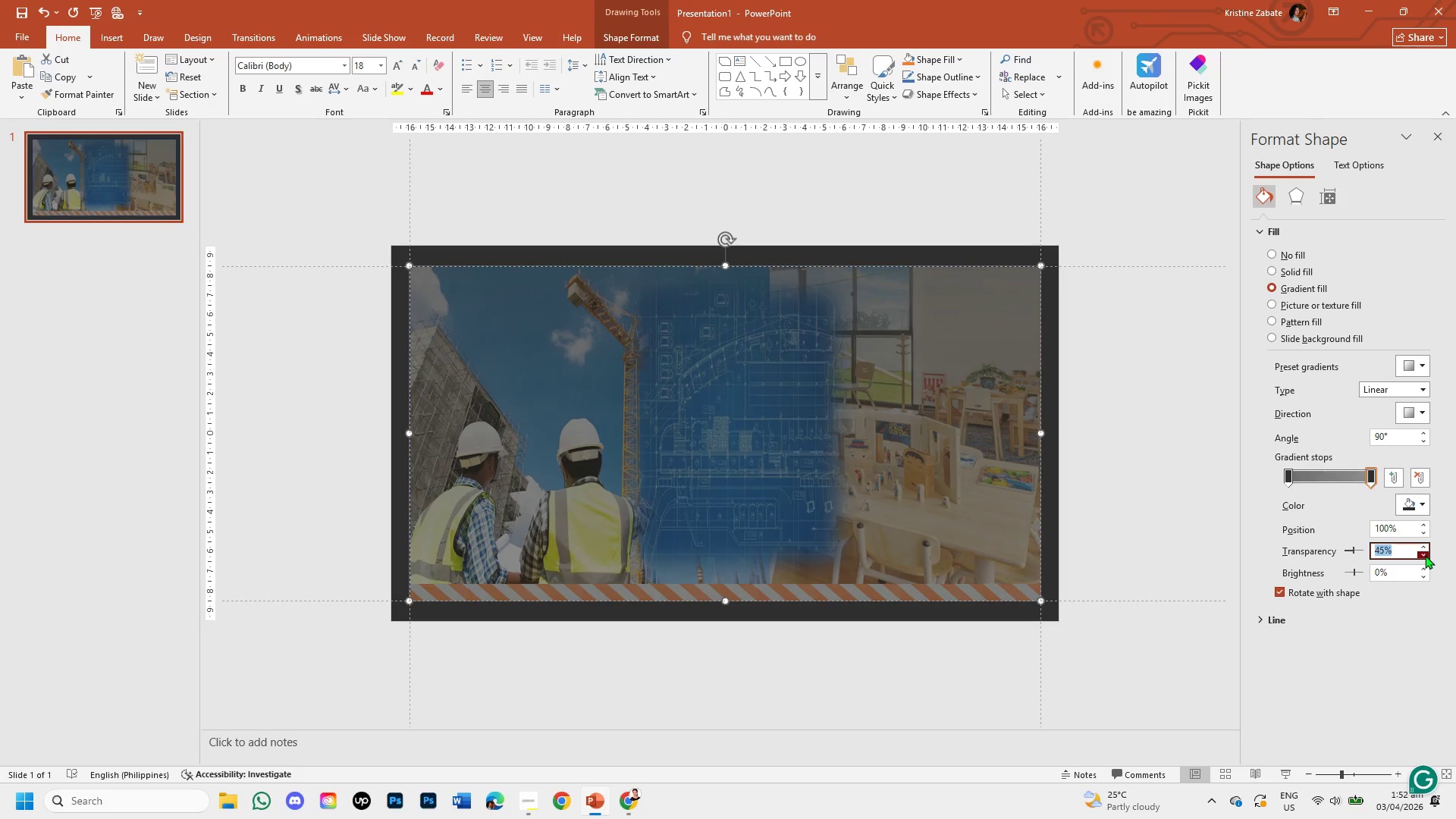 
triple_click([1425, 555])
 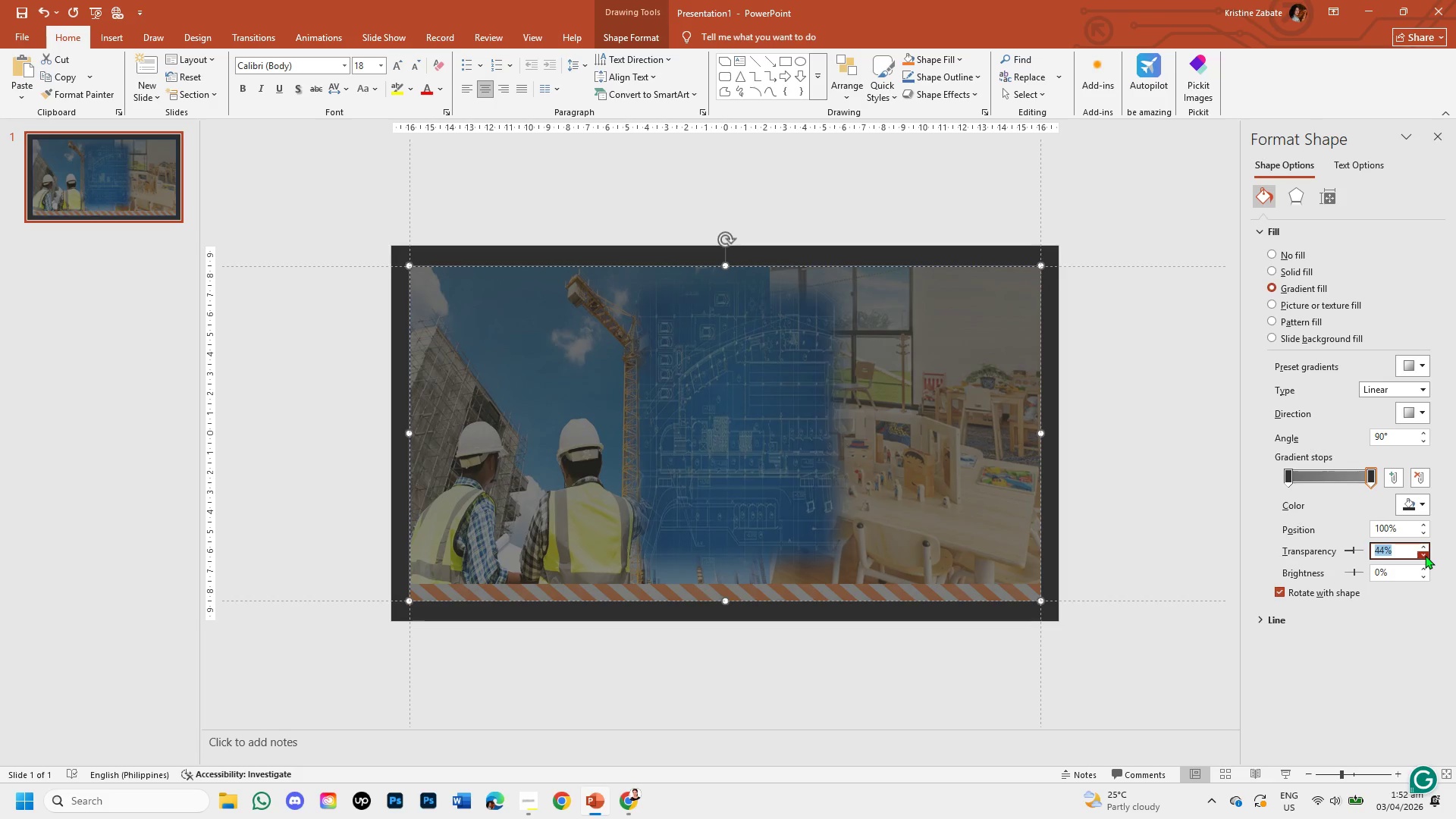 
triple_click([1425, 555])
 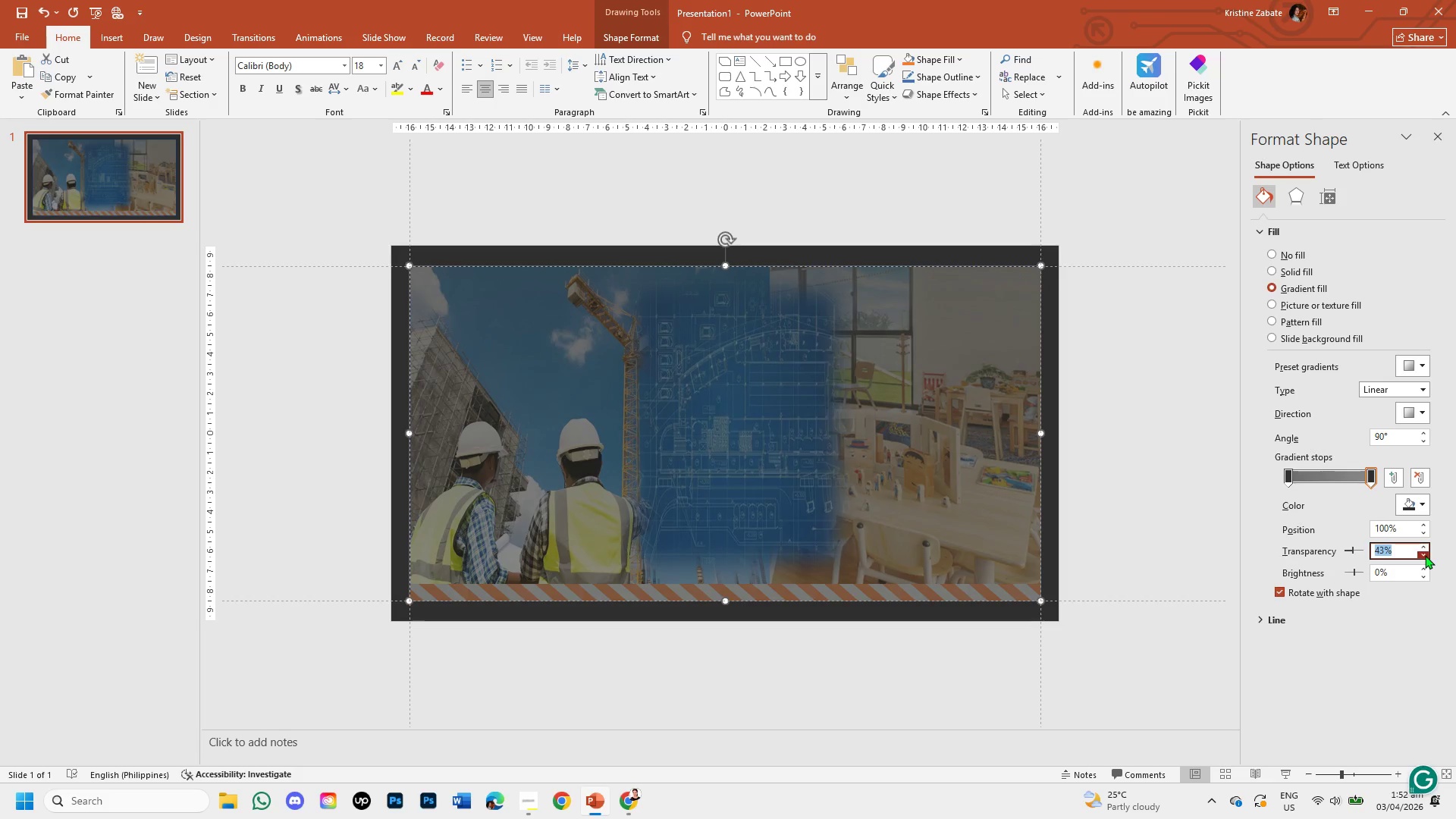 
triple_click([1425, 555])
 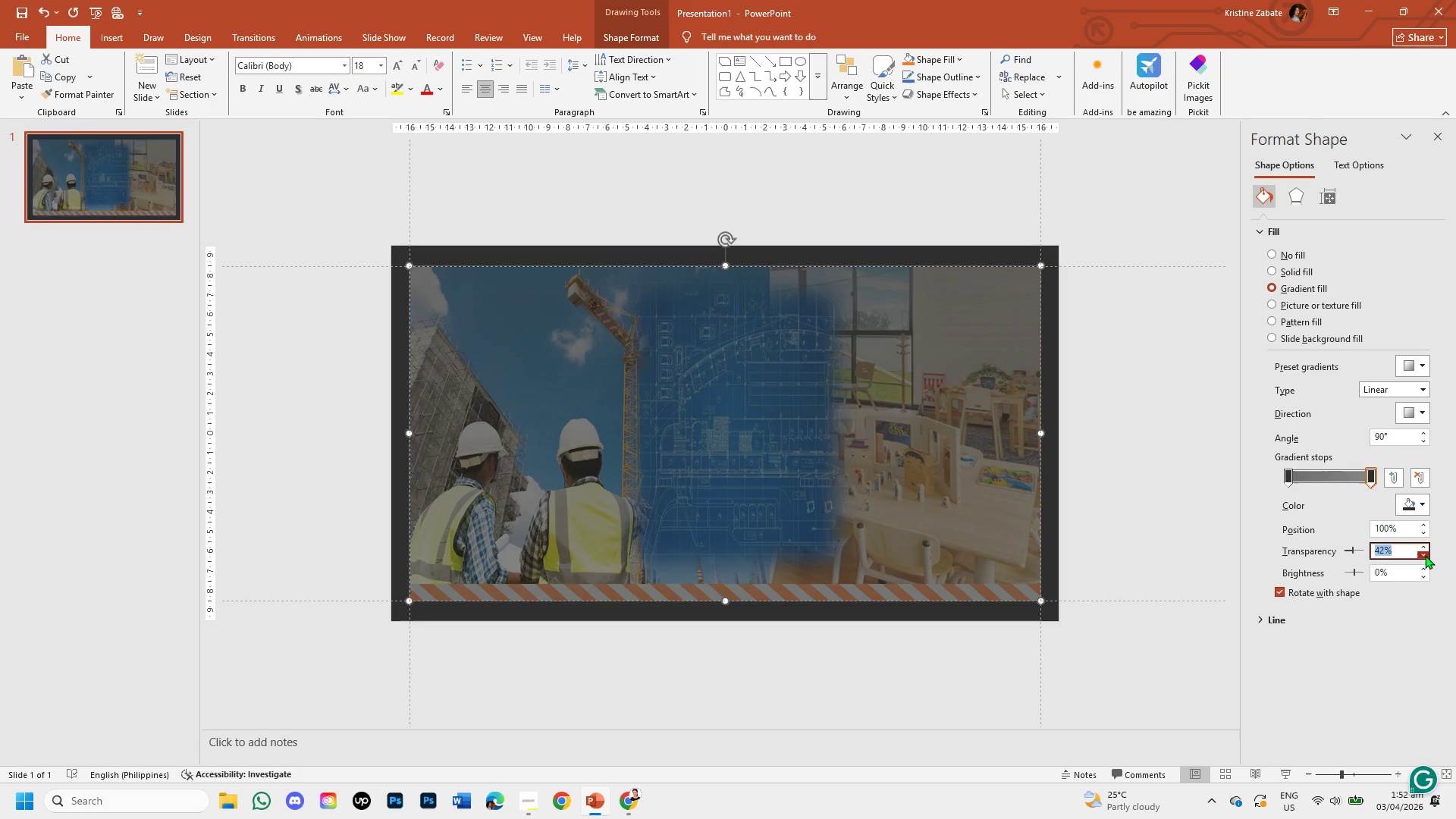 
triple_click([1425, 555])
 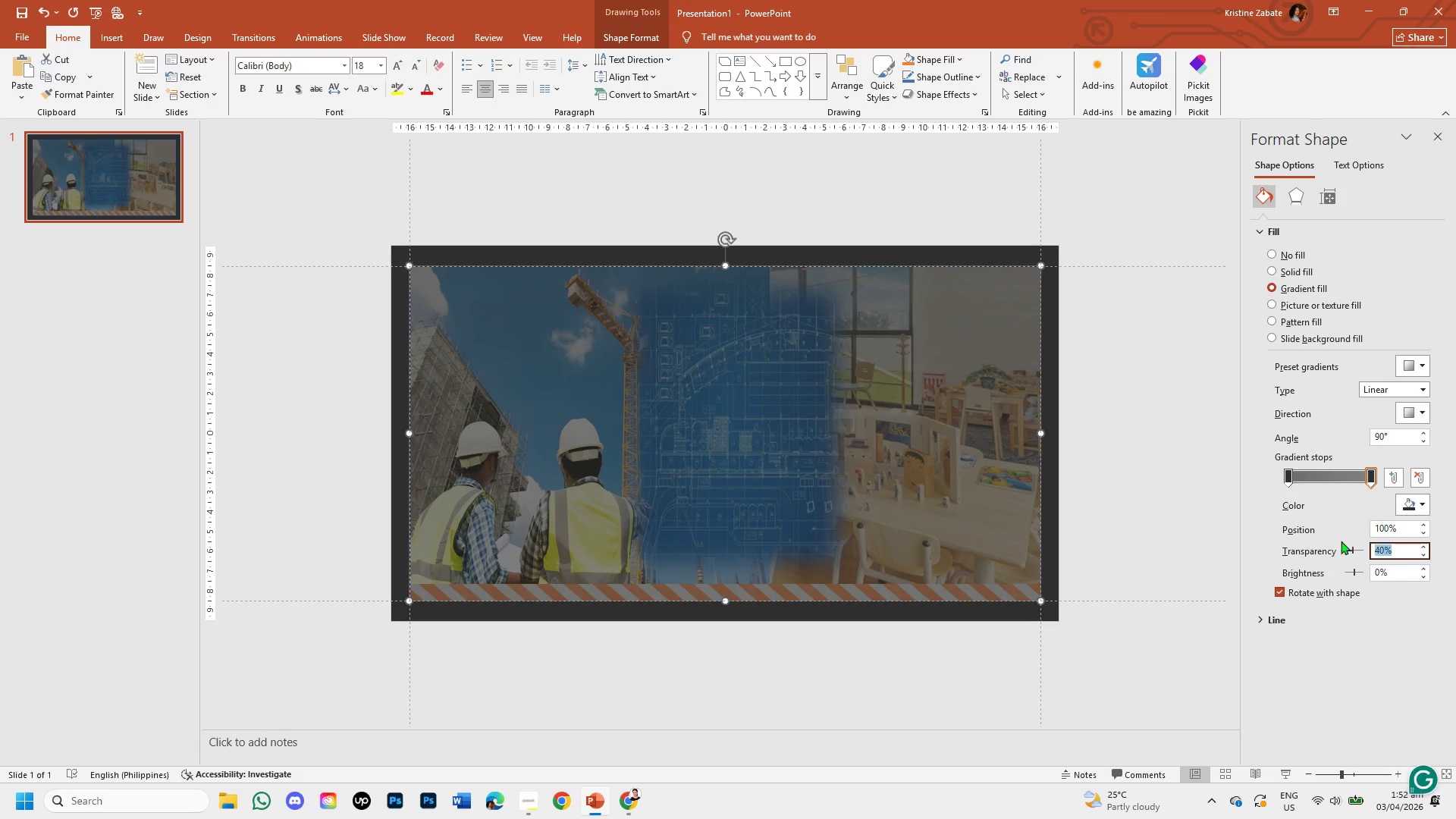 
left_click([1147, 440])
 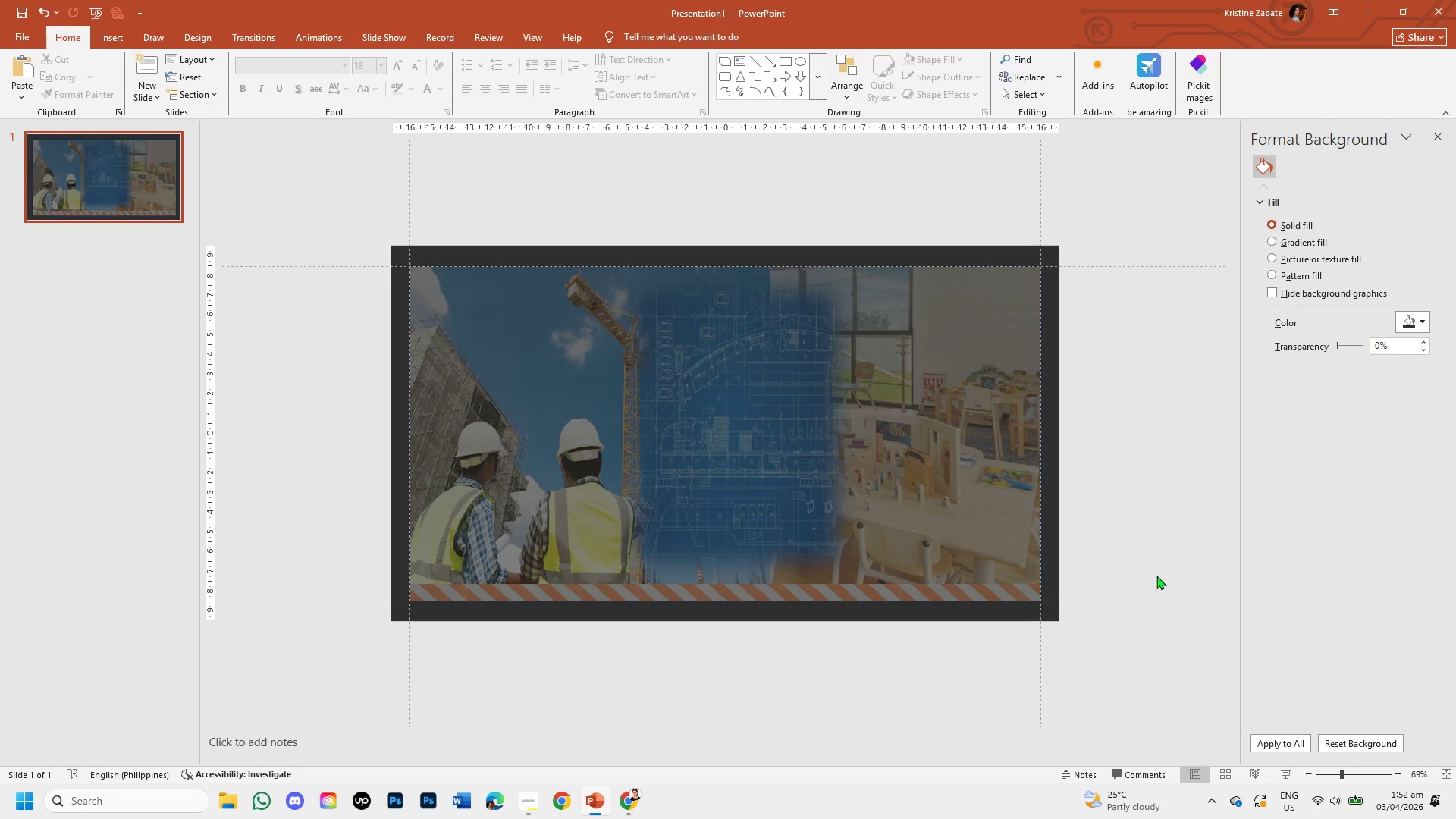 
wait(8.42)
 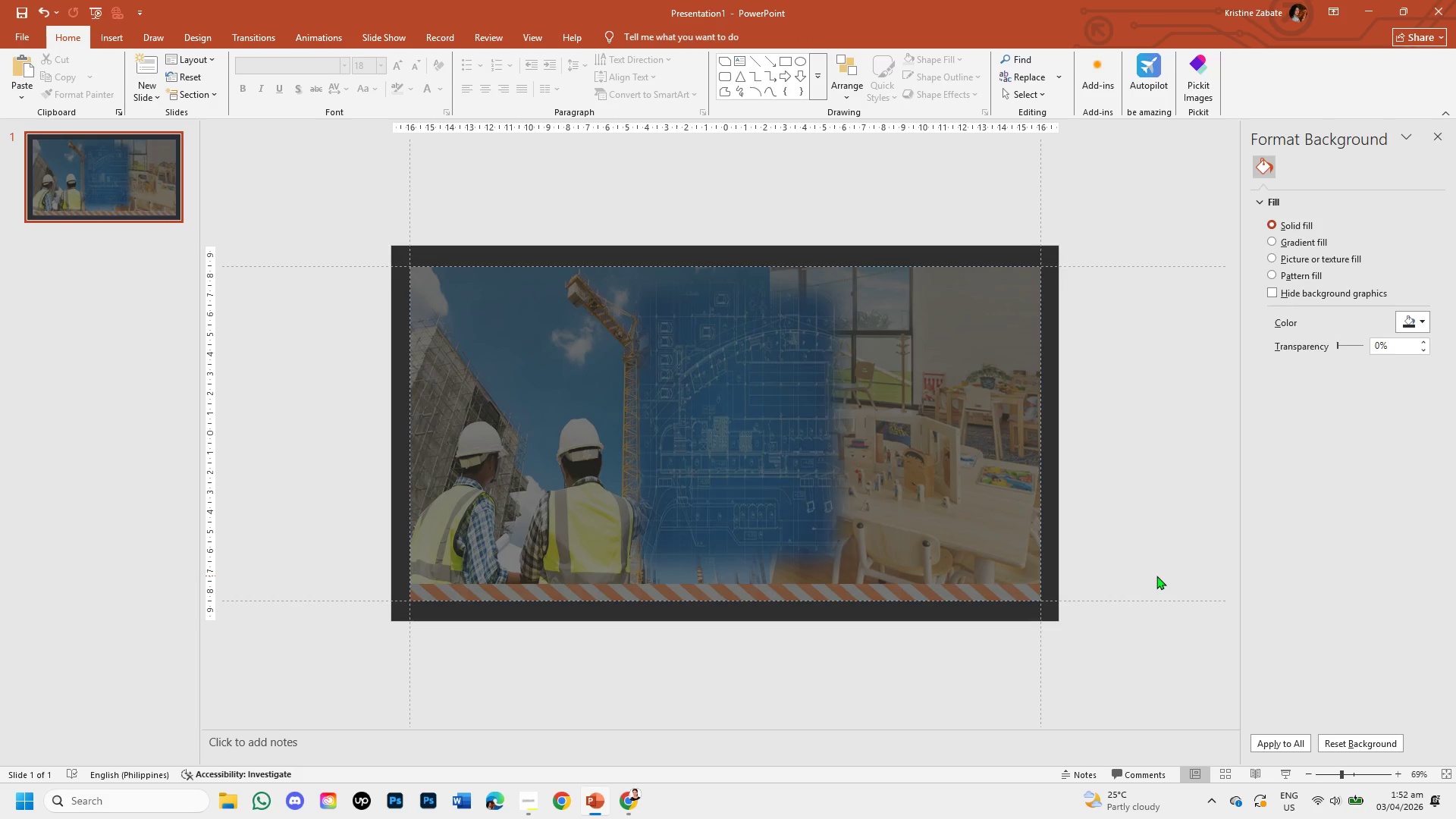 
right_click([879, 353])
 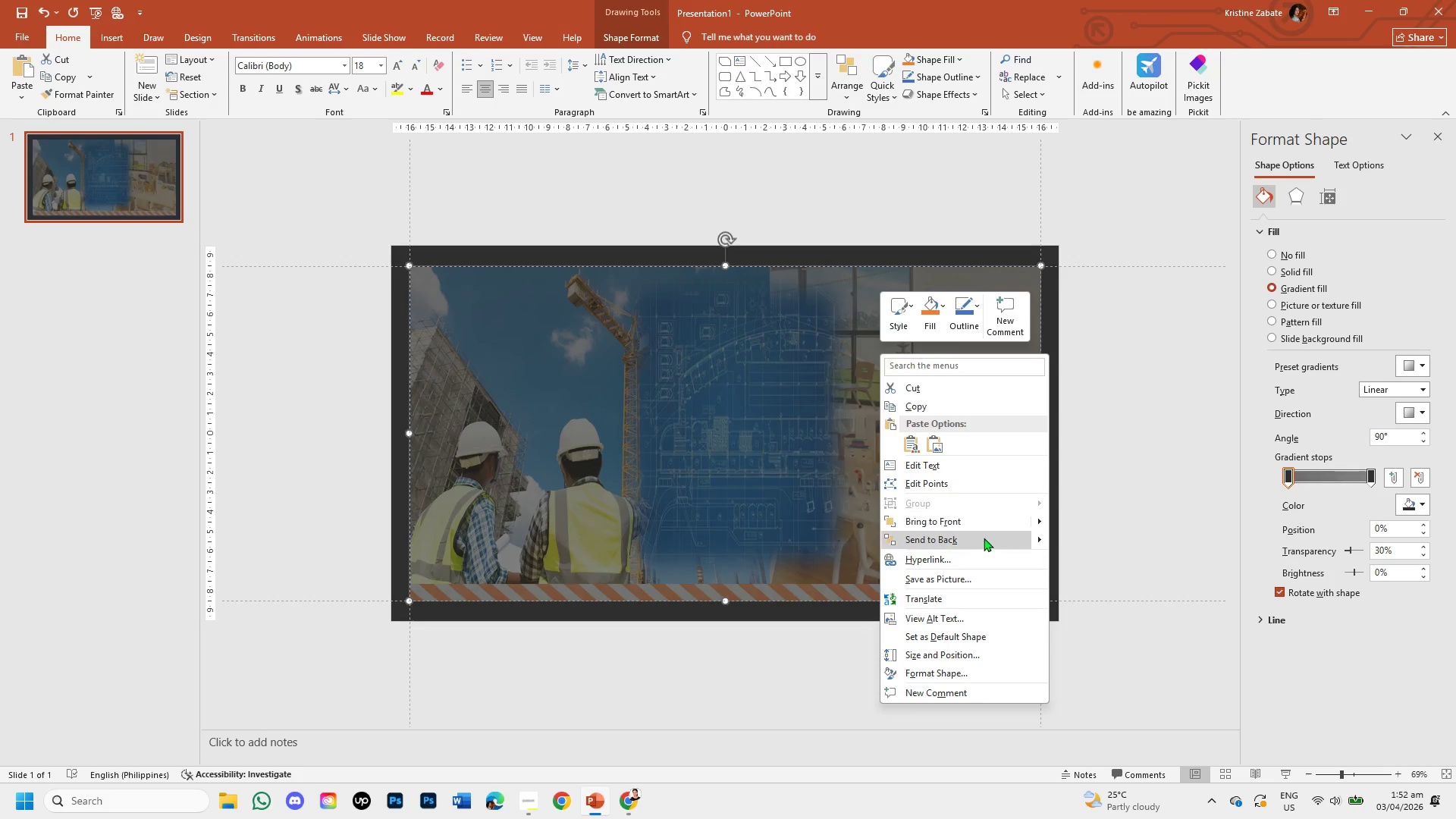 
left_click([981, 541])
 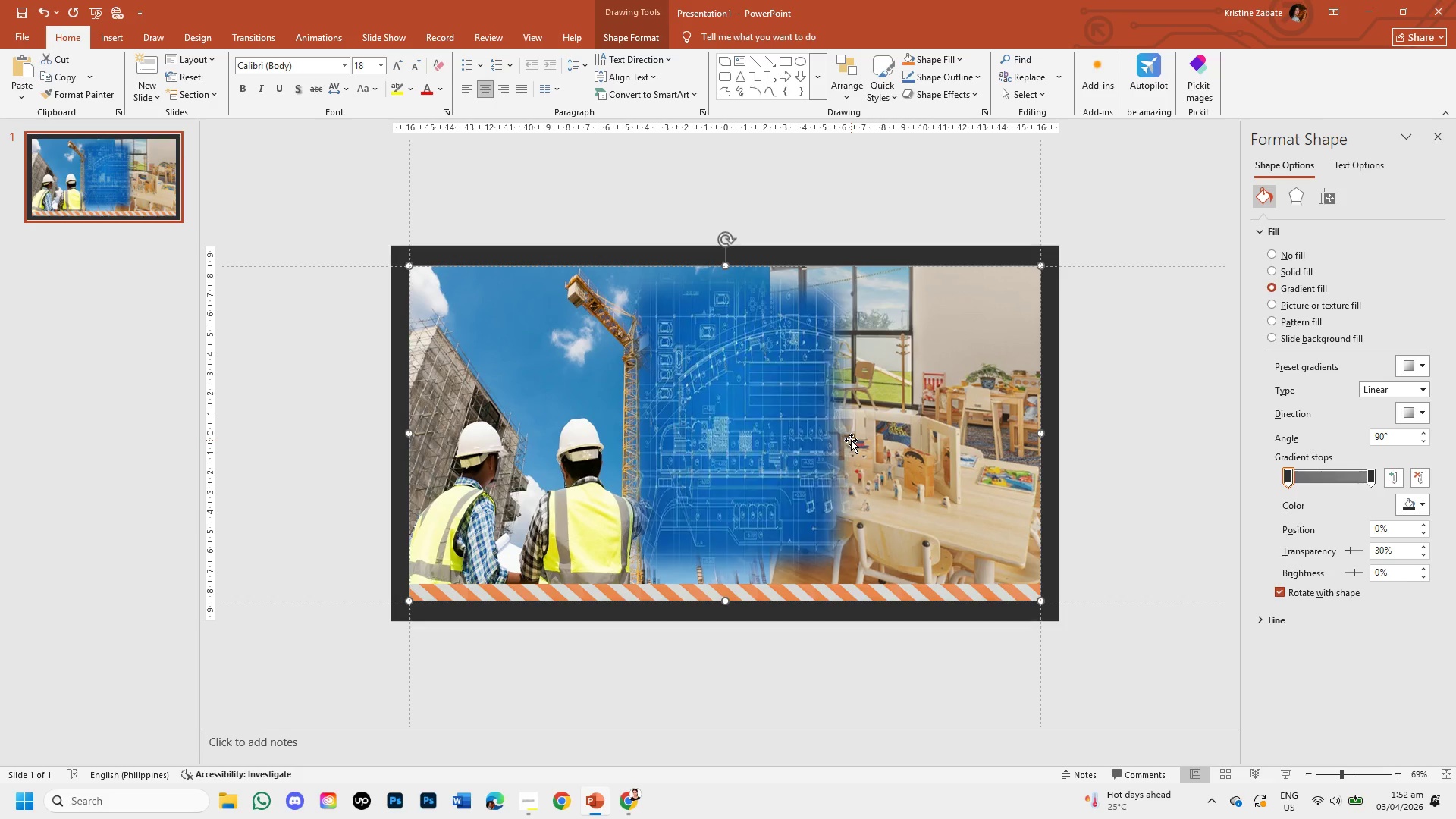 
wait(28.16)
 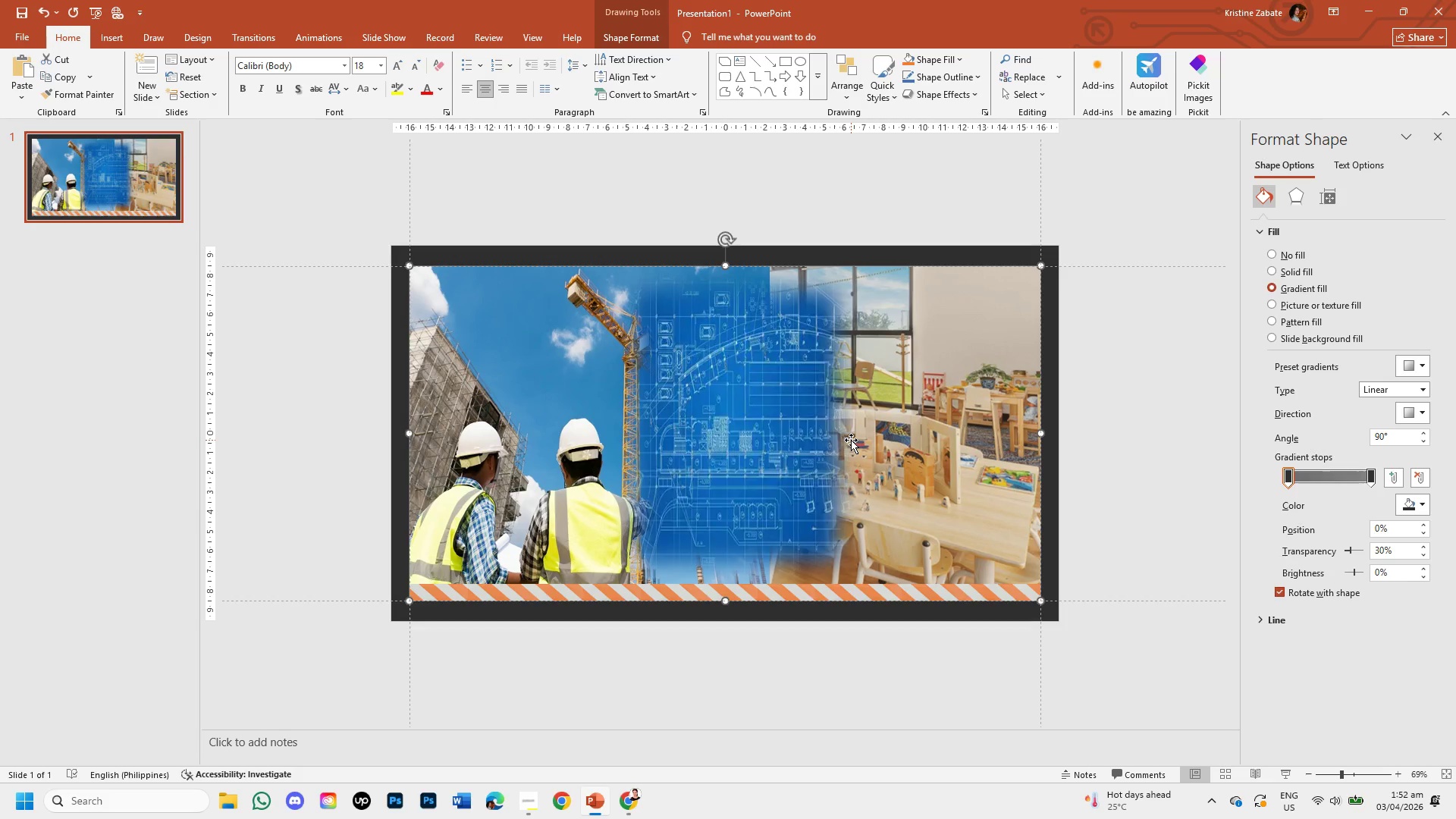 
key(Control+Z)
 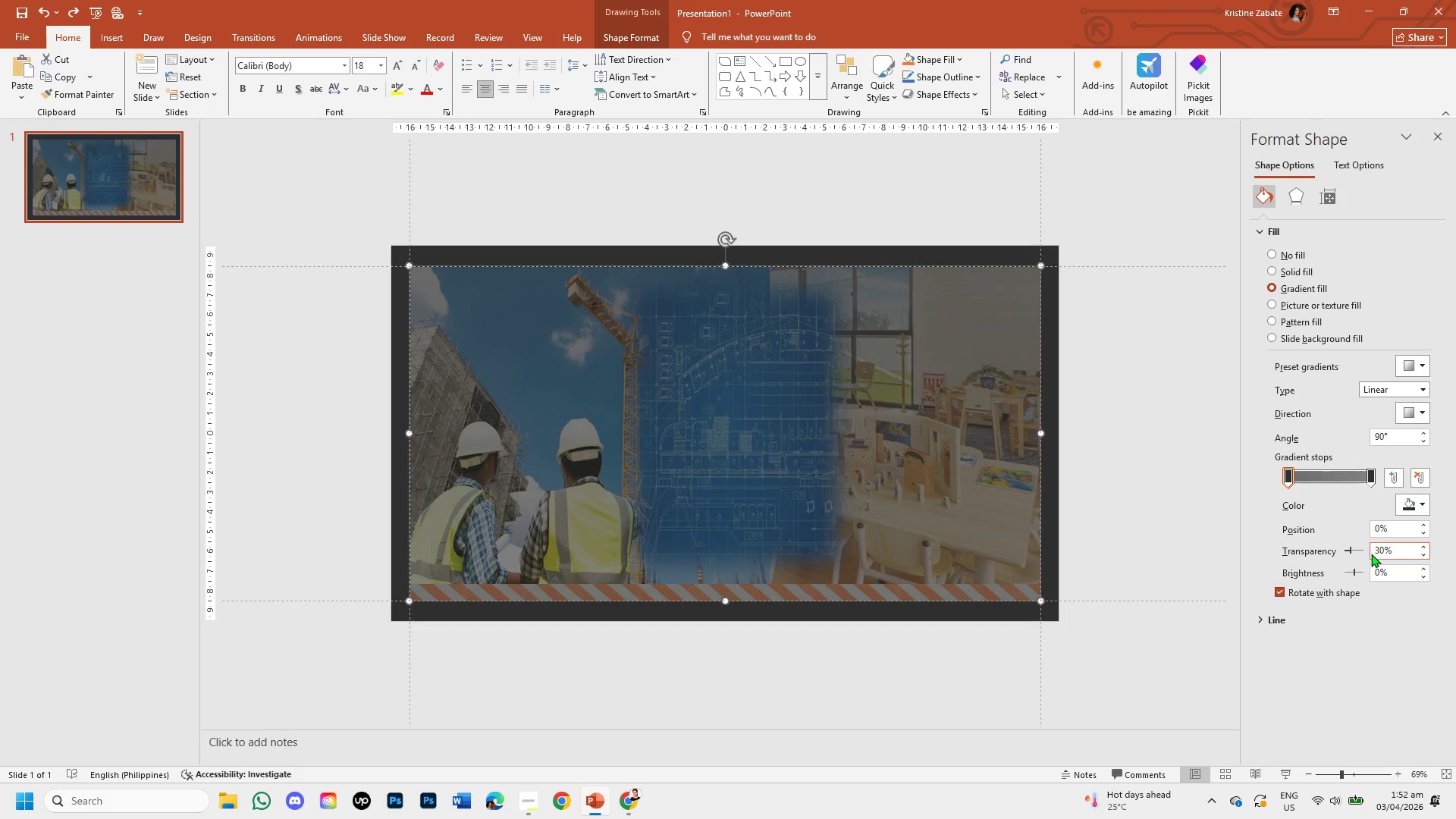 
left_click_drag(start_coordinate=[1351, 551], to_coordinate=[1368, 551])